 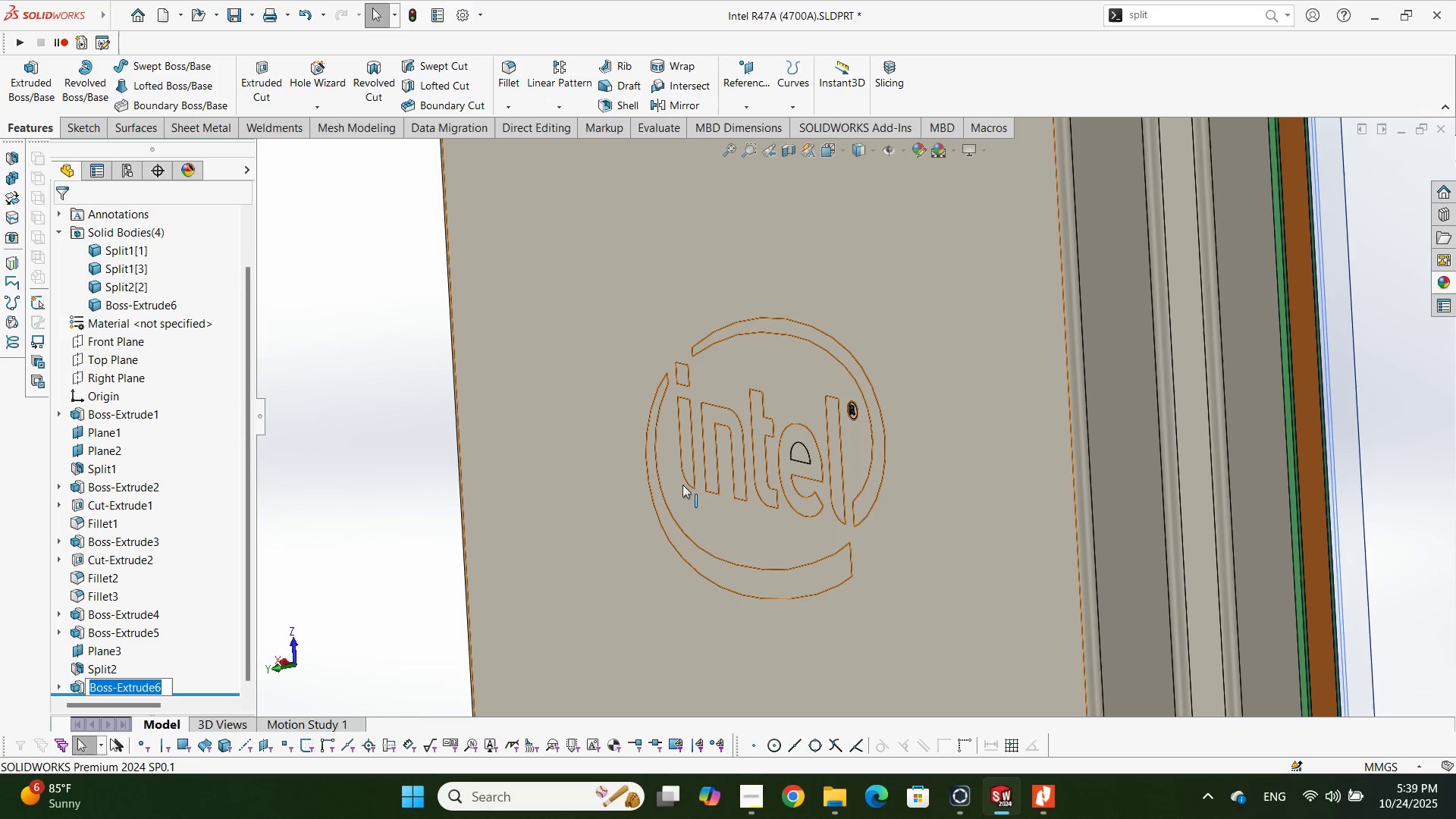 
left_click([364, 497])
 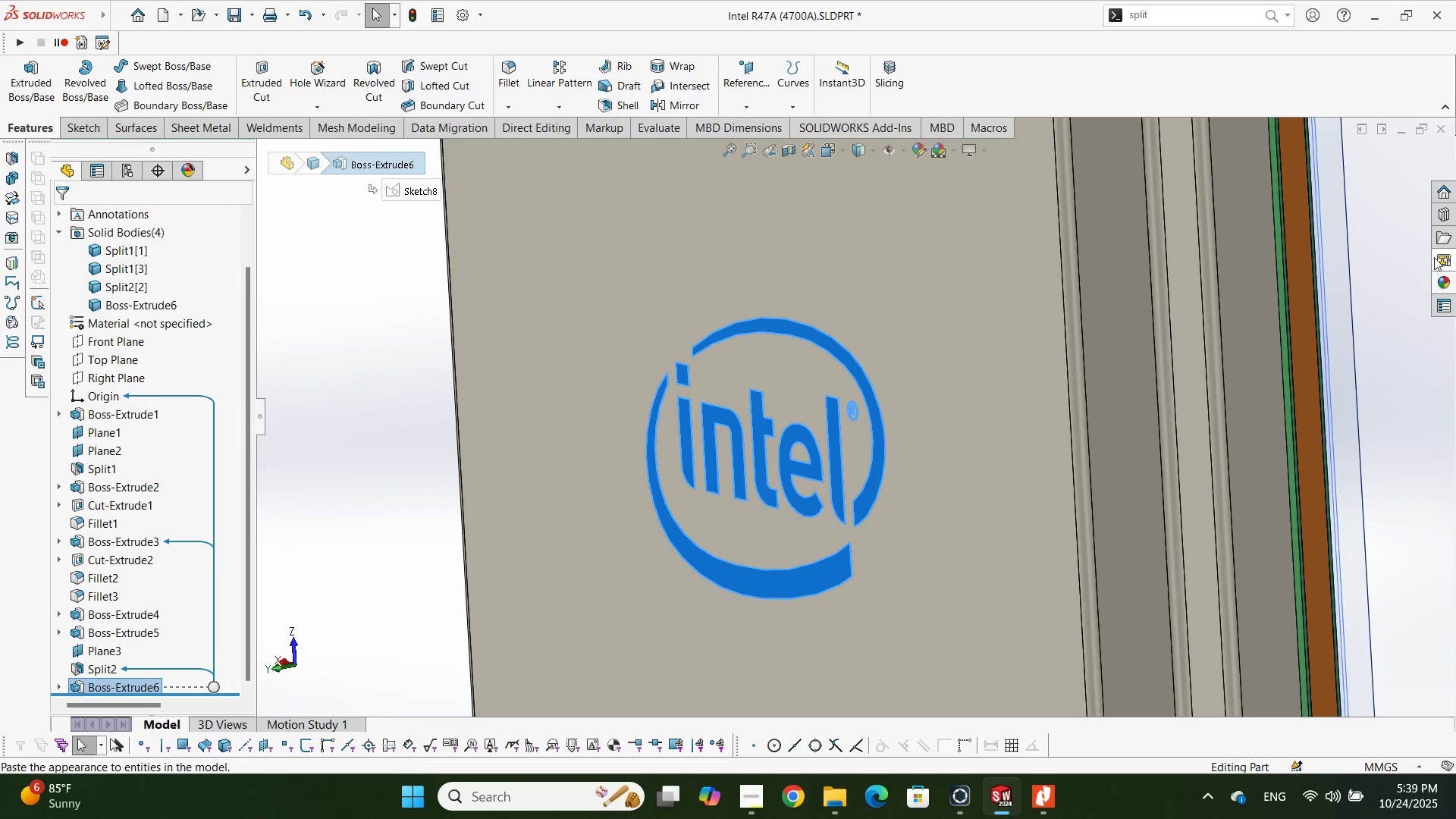 
left_click([1441, 284])
 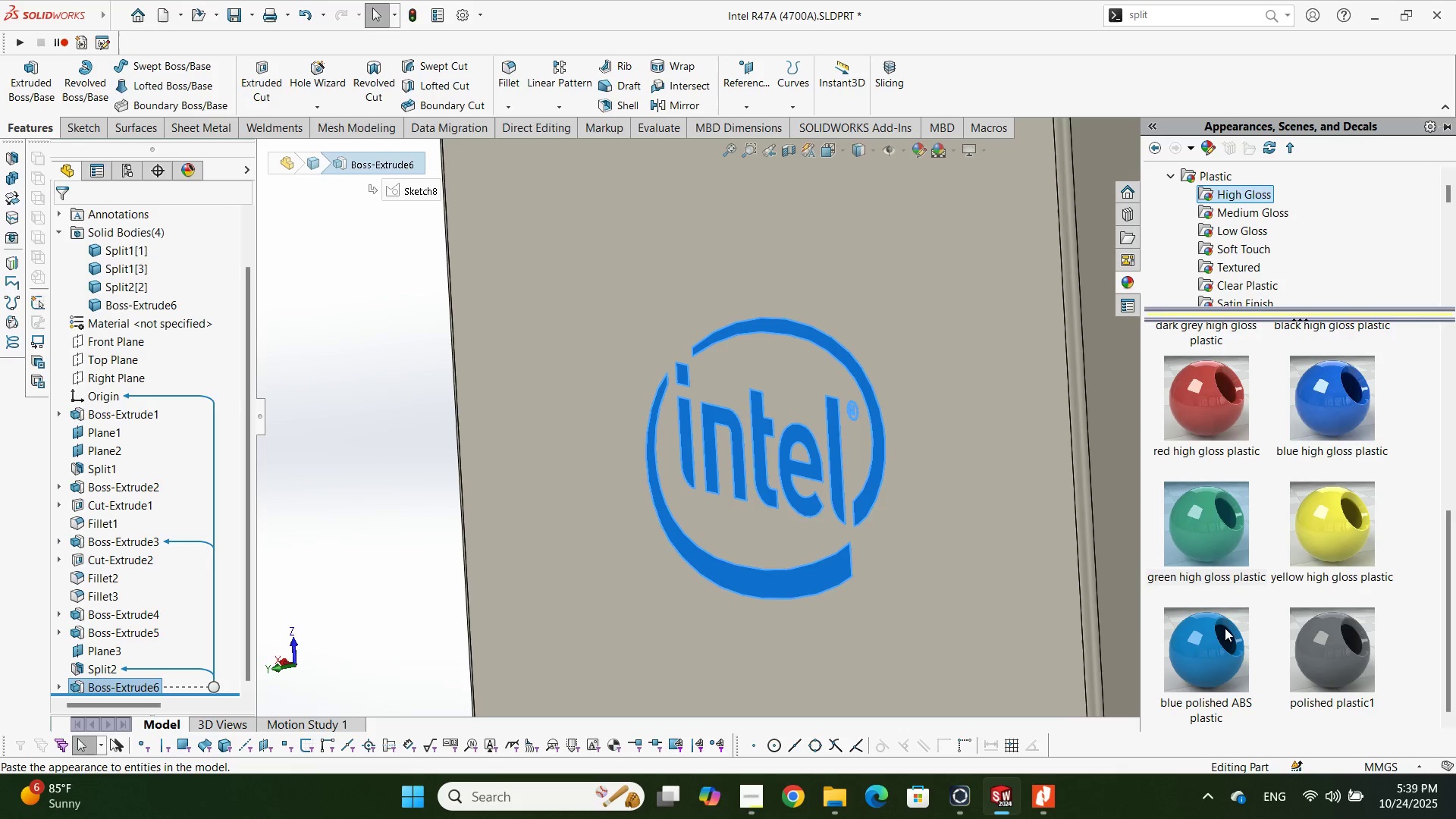 
double_click([1219, 633])
 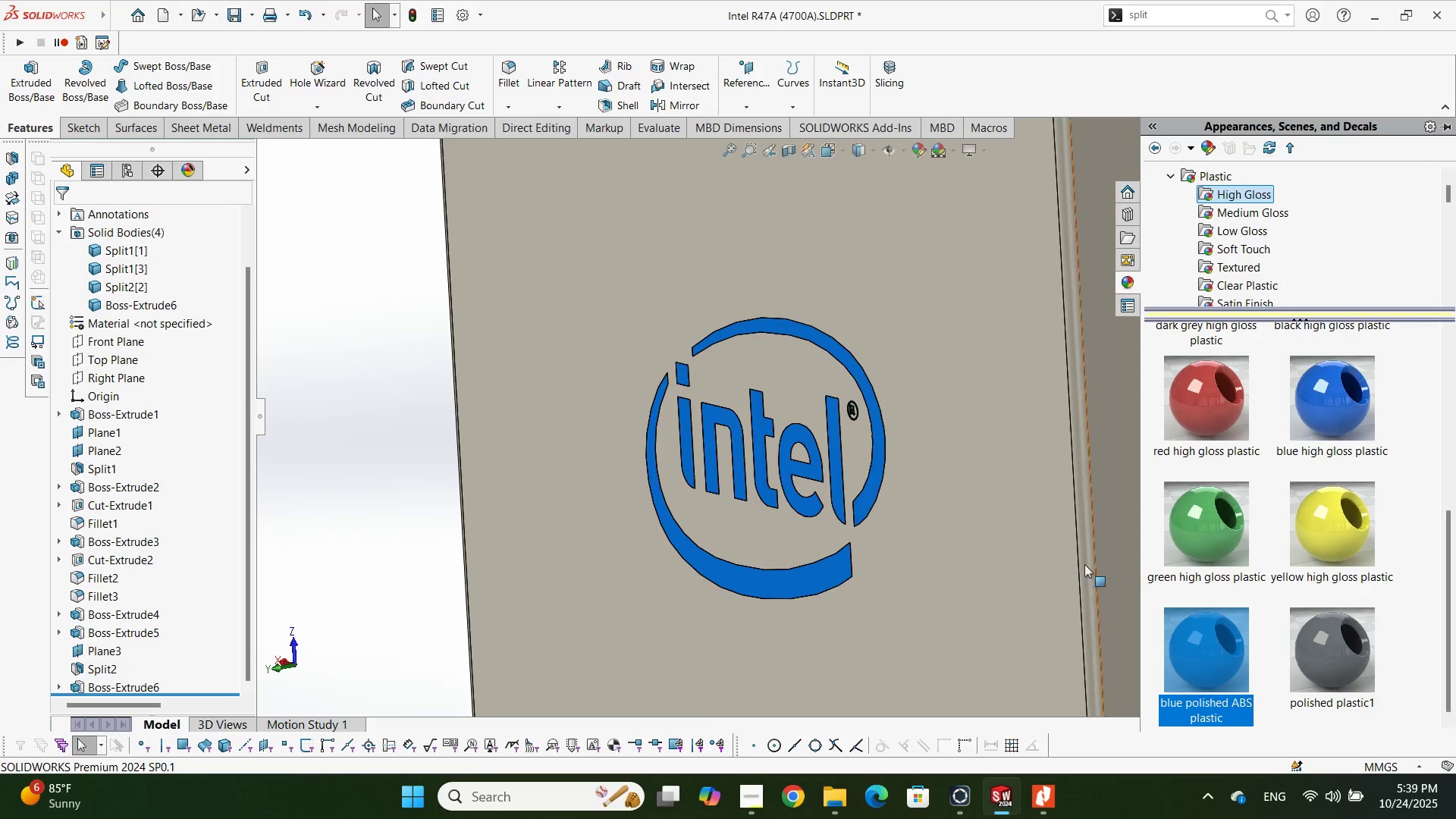 
scroll: coordinate [909, 494], scroll_direction: up, amount: 10.0
 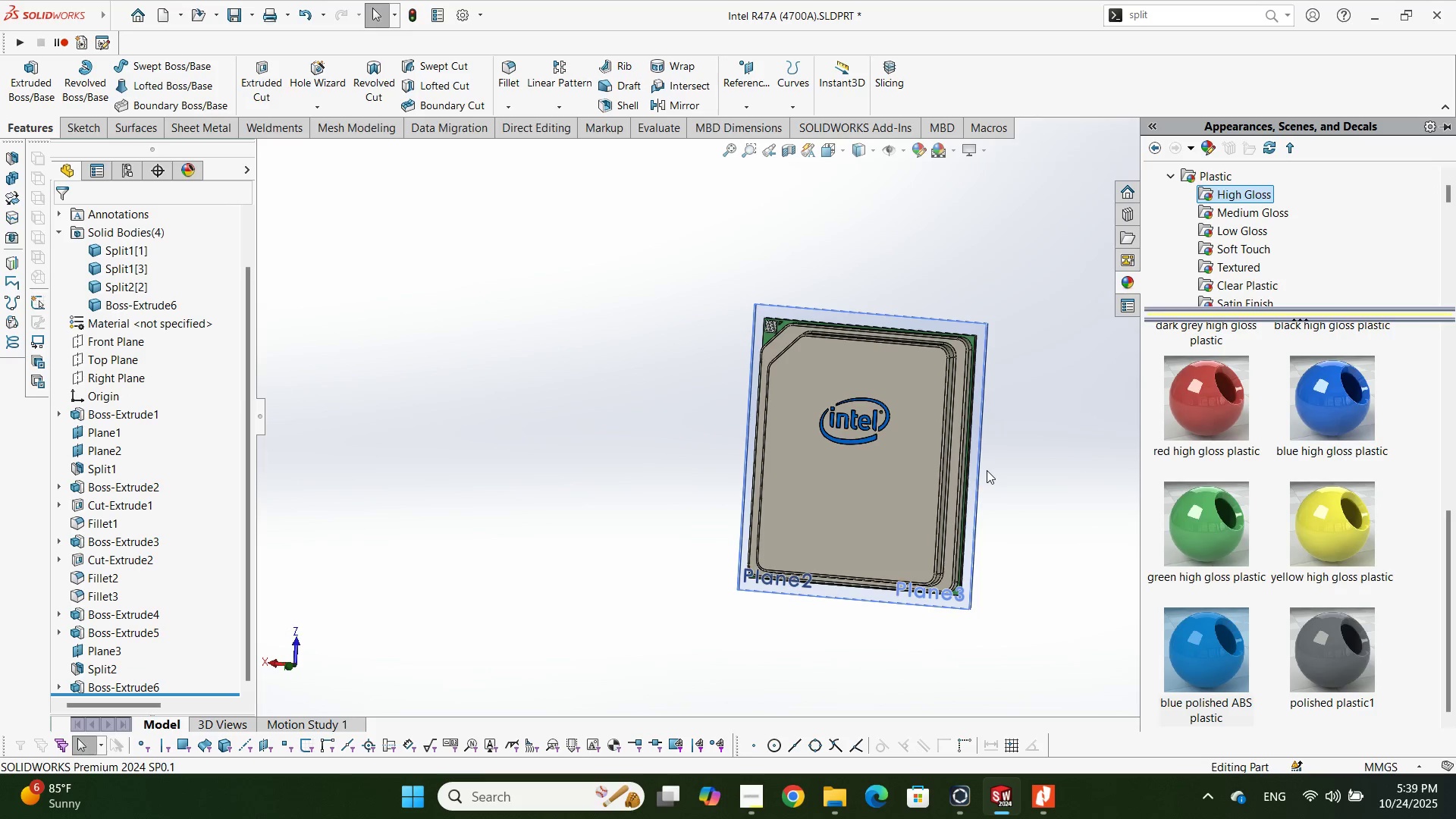 
scroll: coordinate [838, 384], scroll_direction: down, amount: 6.0
 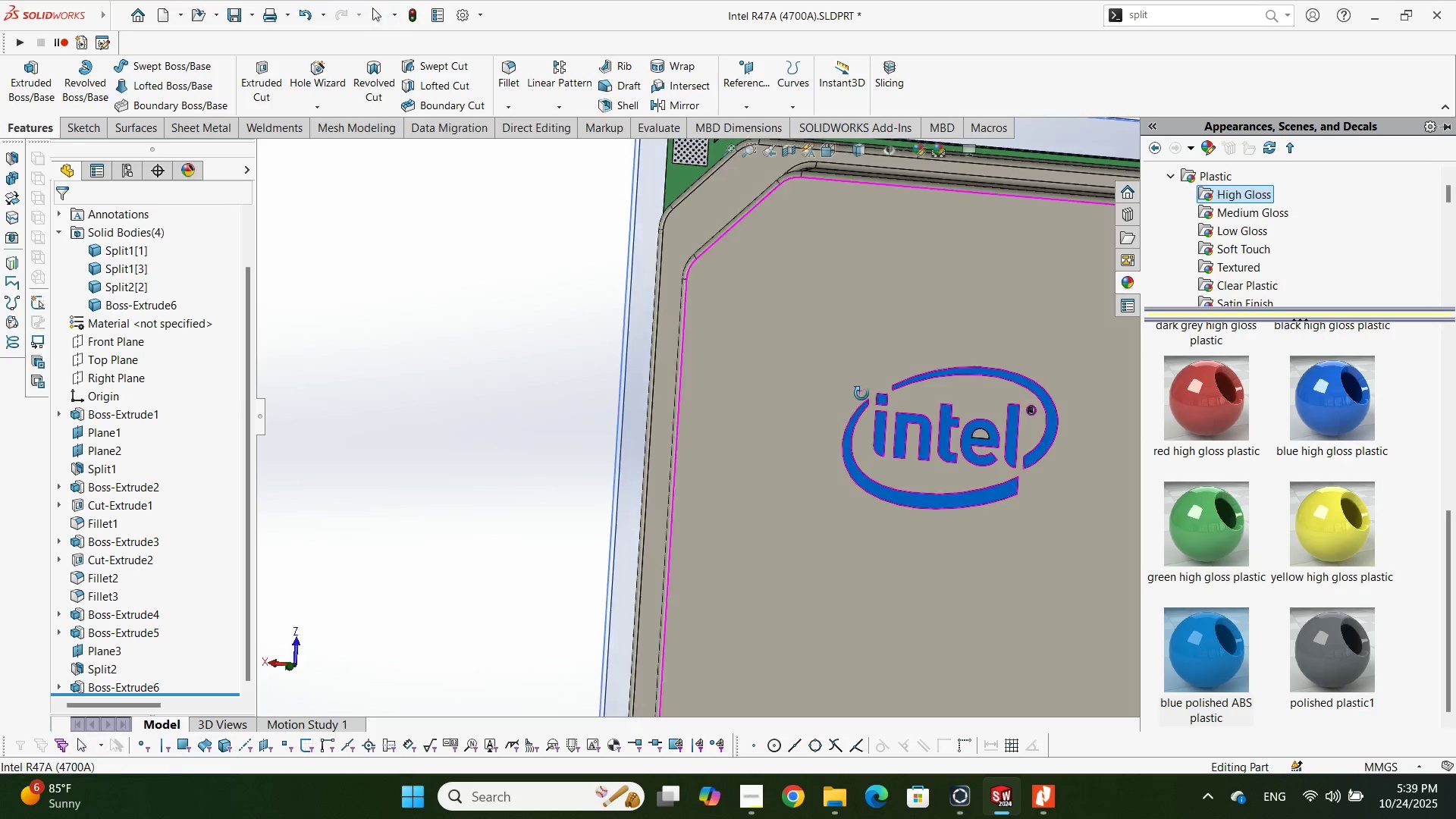 
key(Space)
 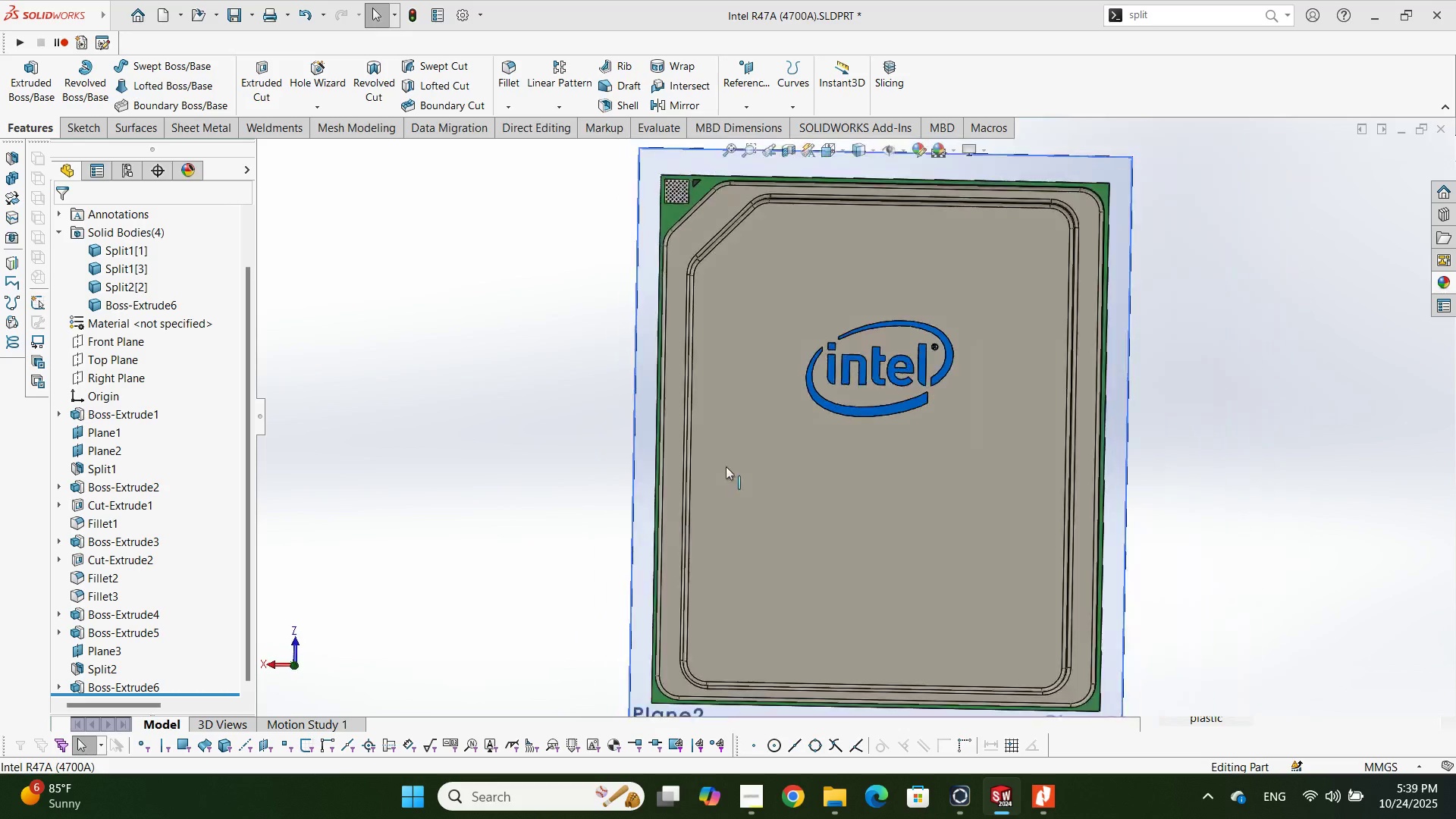 
scroll: coordinate [858, 359], scroll_direction: down, amount: 5.0
 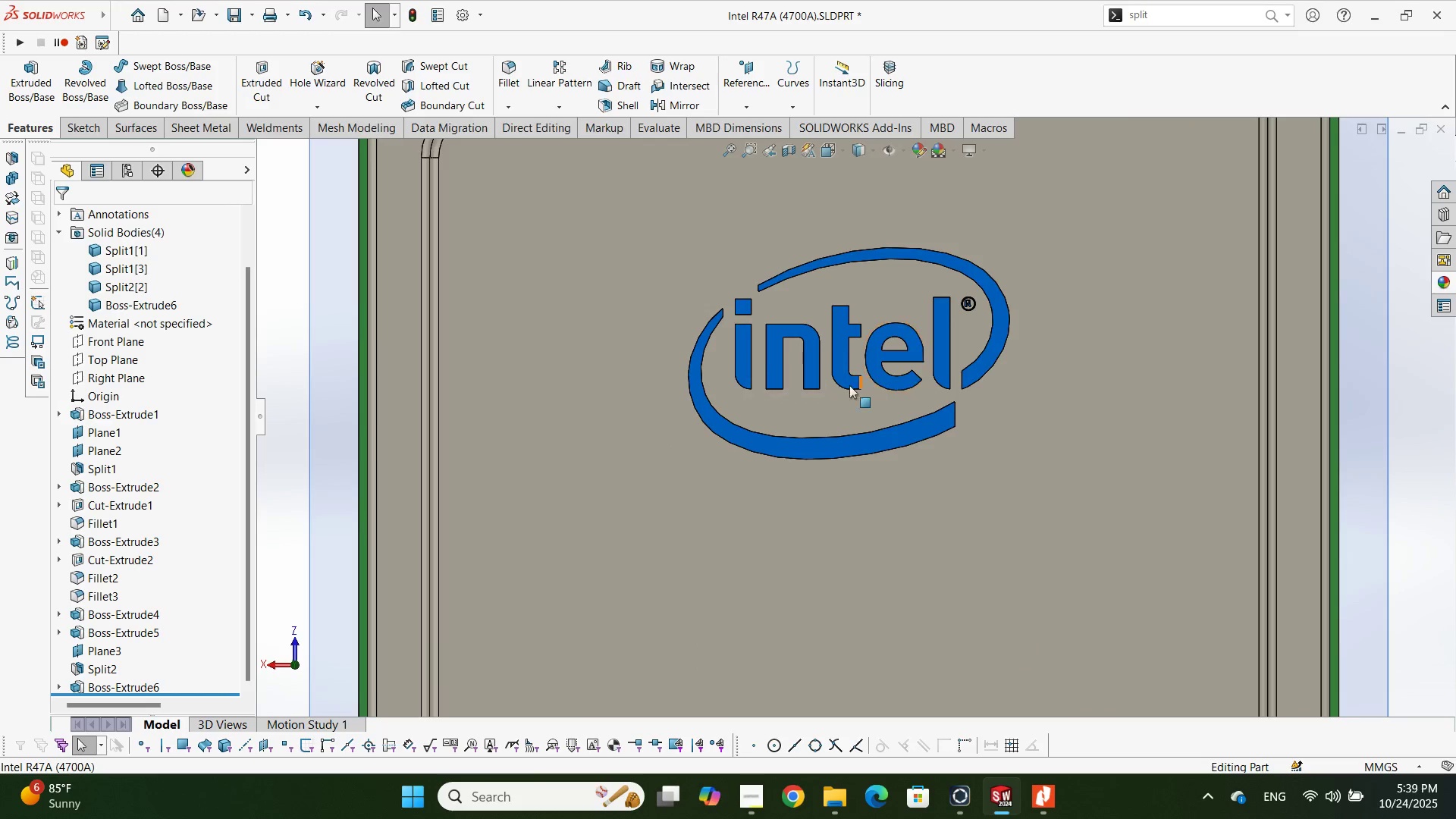 
scroll: coordinate [802, 465], scroll_direction: up, amount: 5.0
 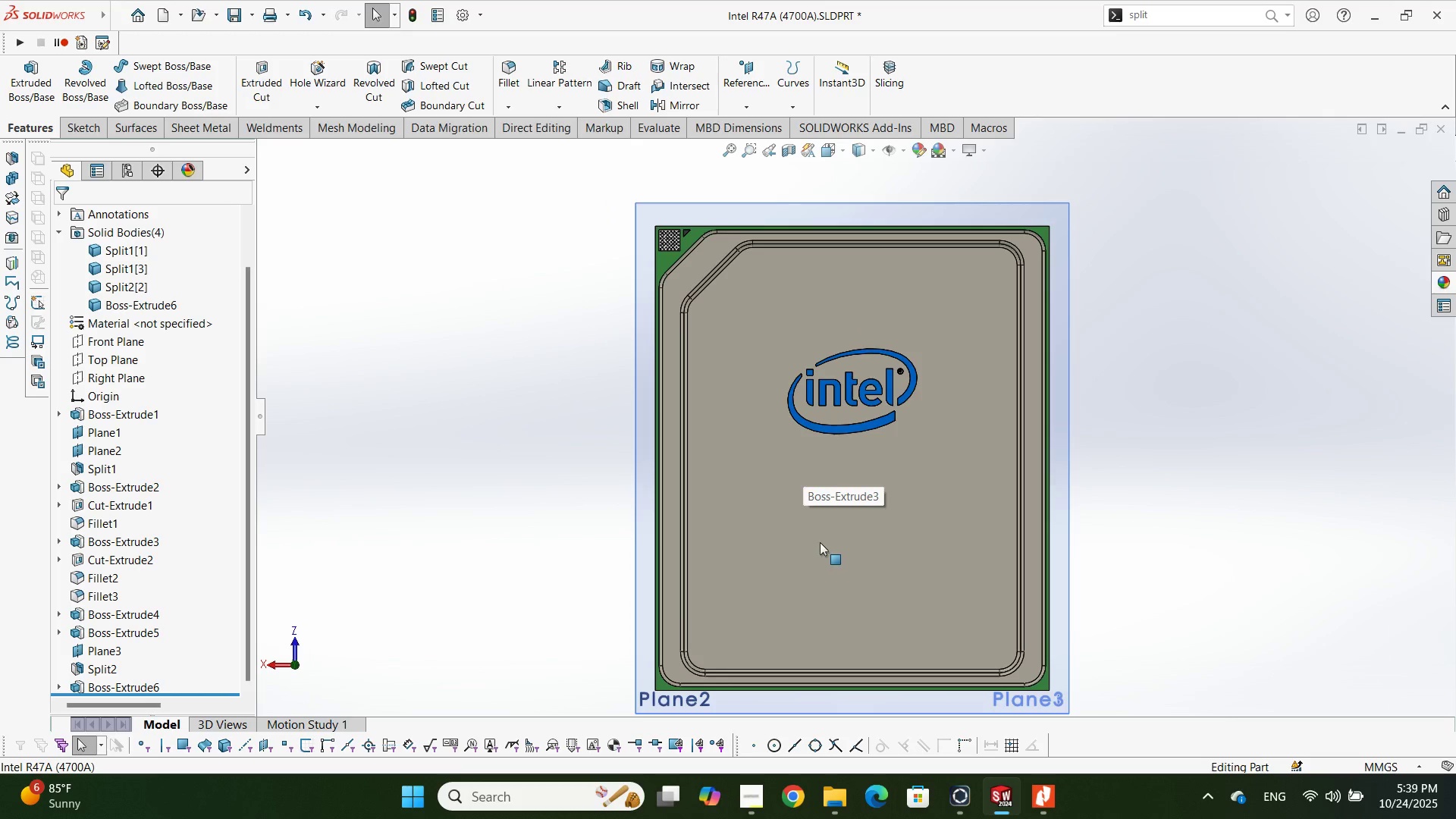 
key(Control+S)
 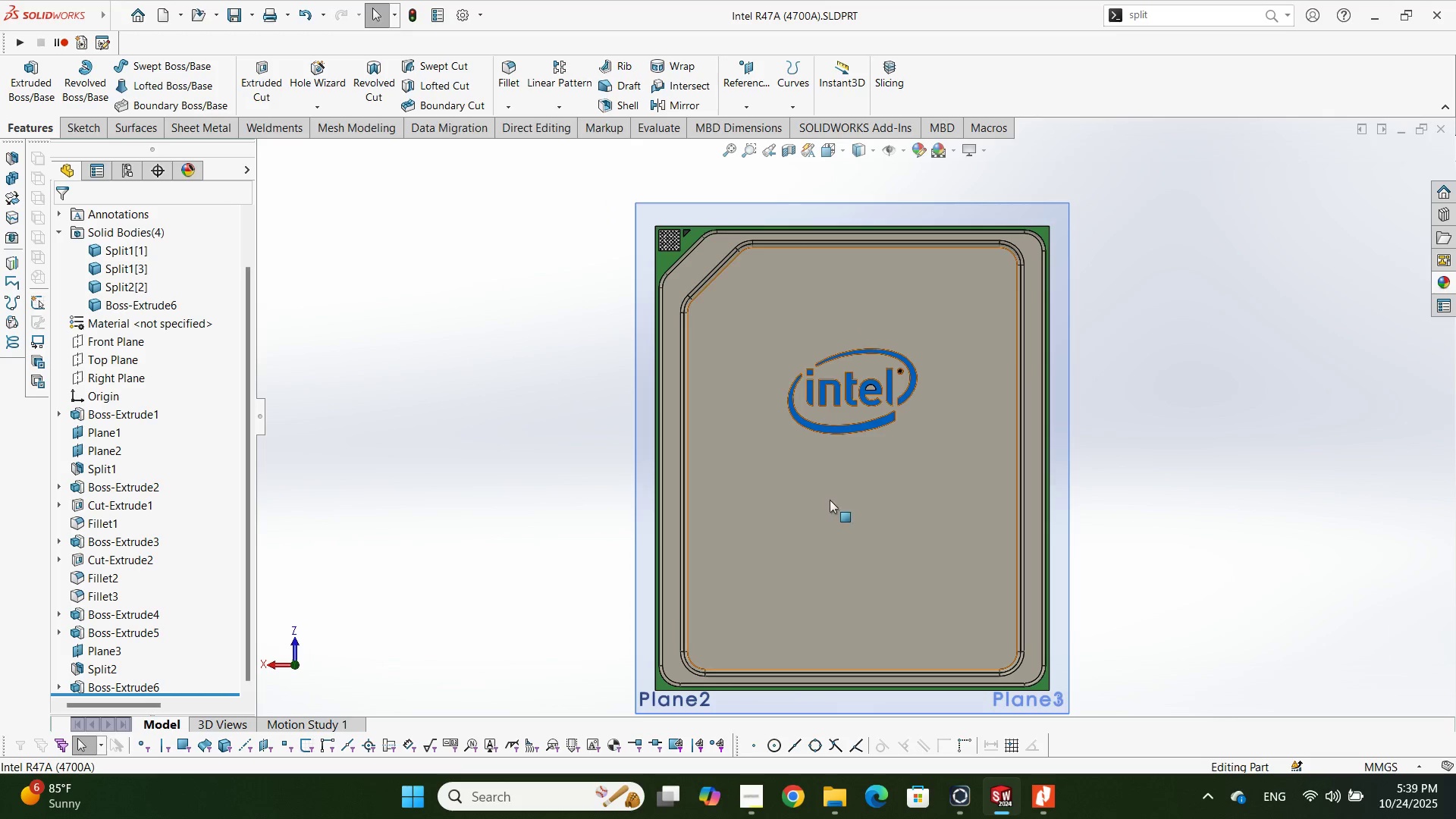 
left_click([830, 498])
 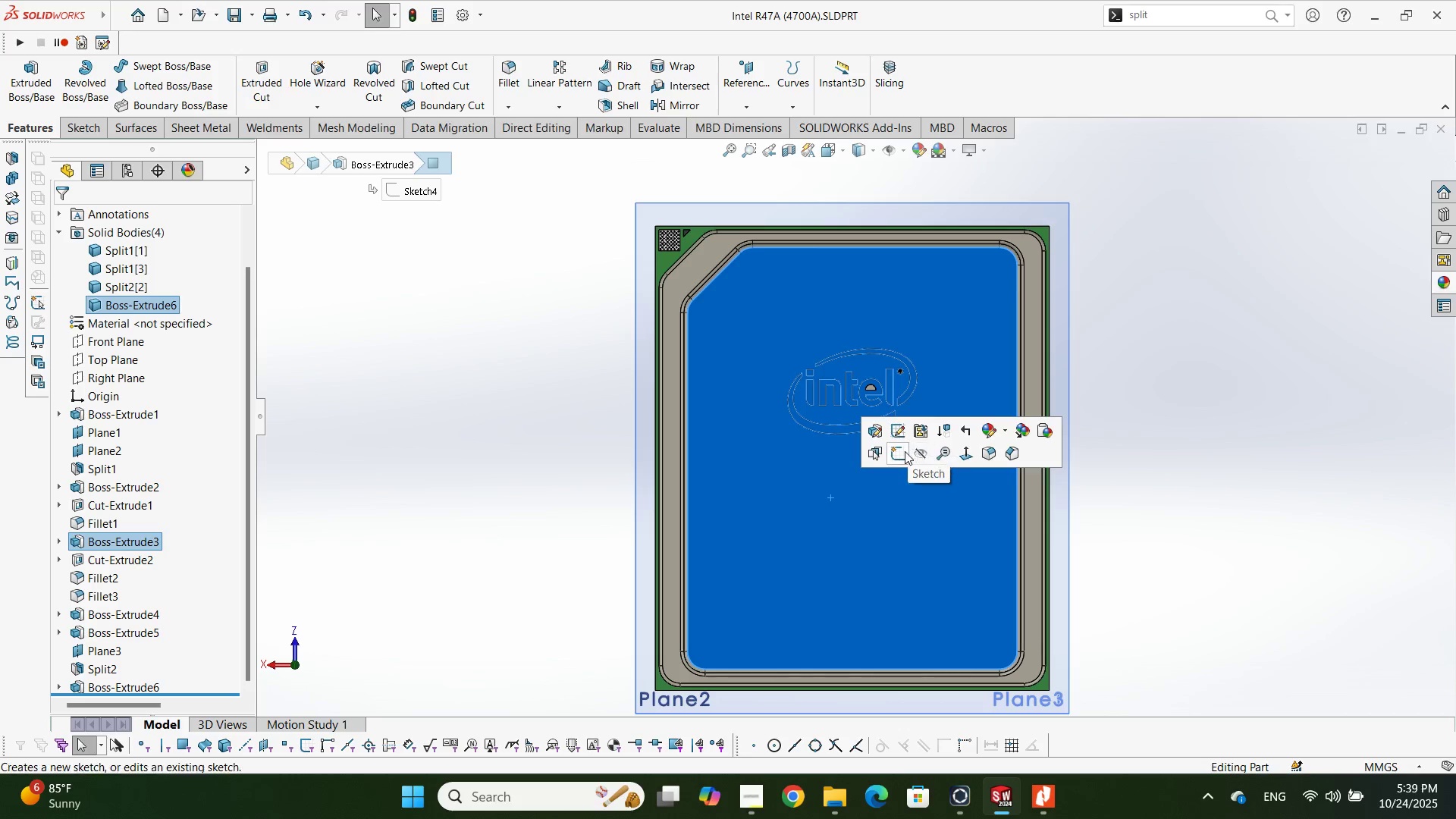 
left_click([902, 451])
 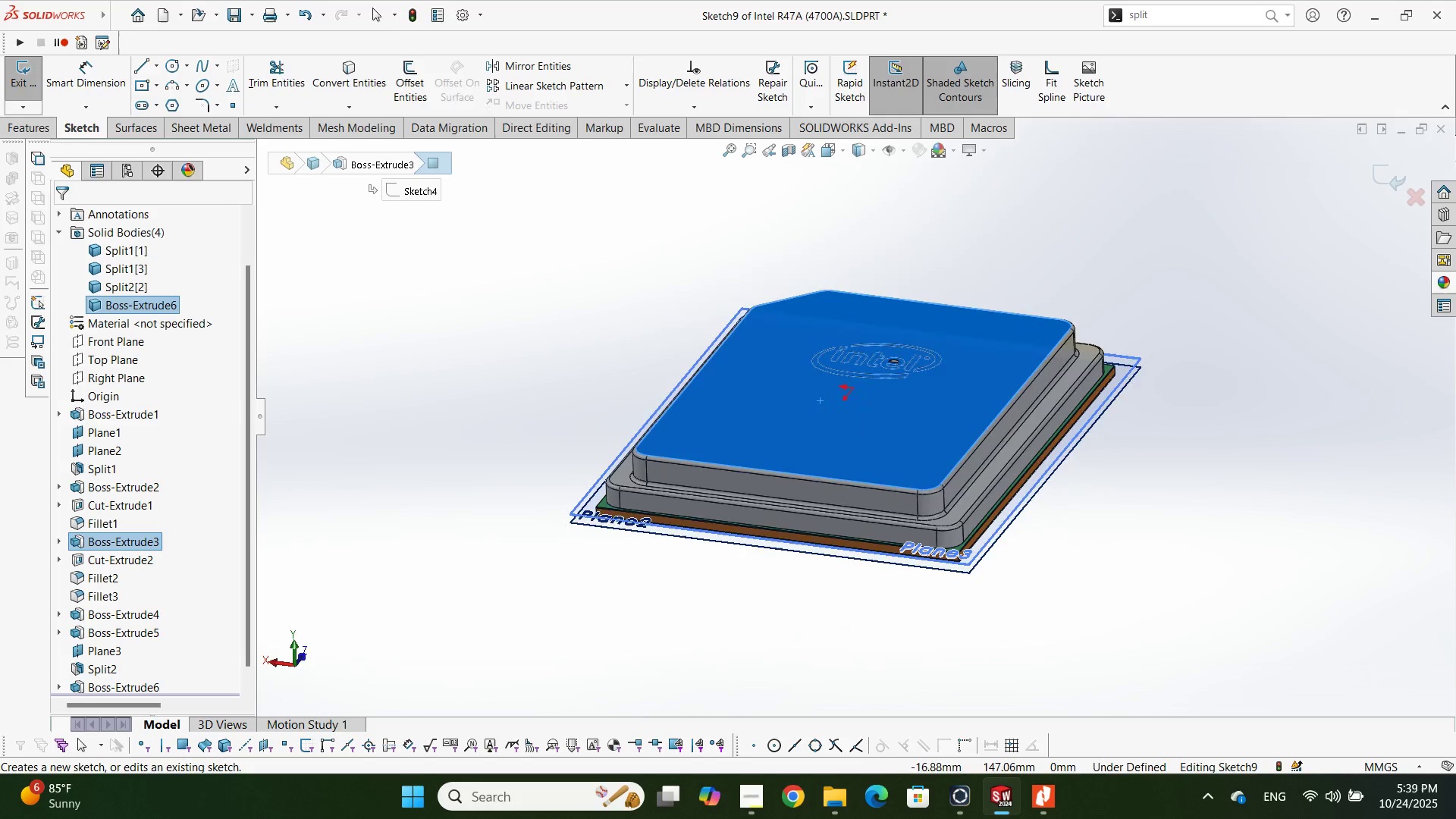 
key(Space)
 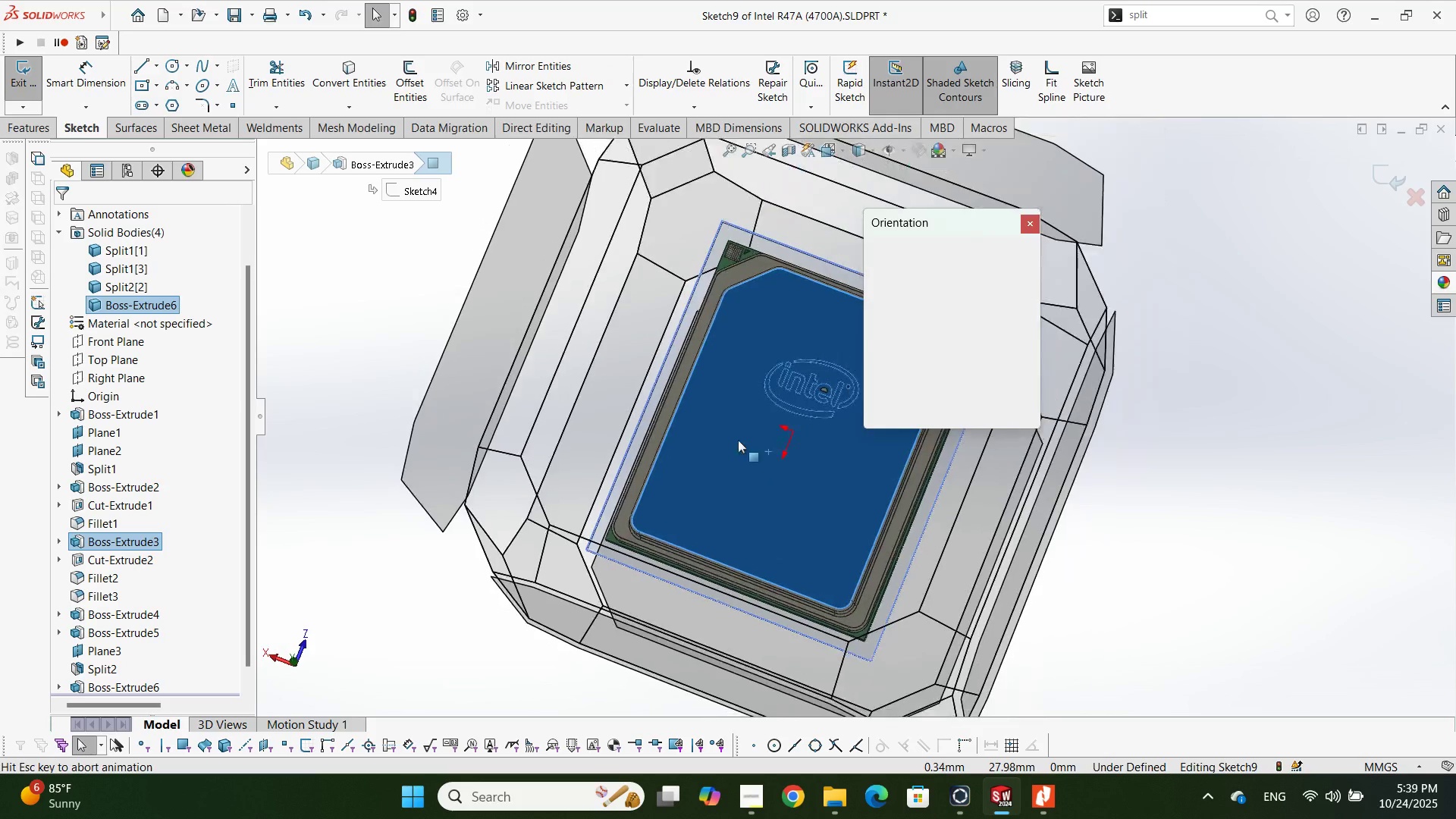 
scroll: coordinate [695, 424], scroll_direction: up, amount: 1.0
 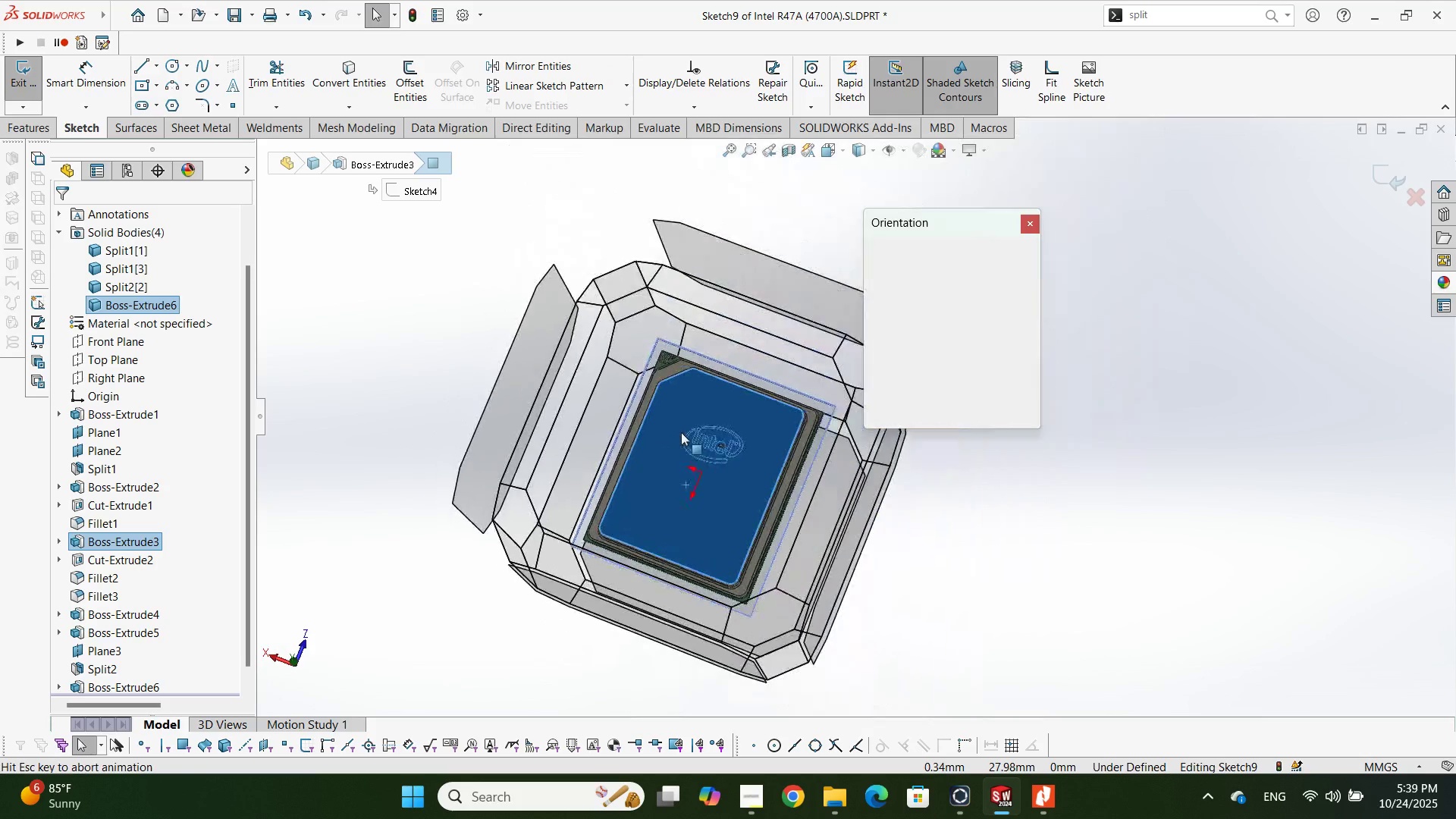 
left_click([681, 432])
 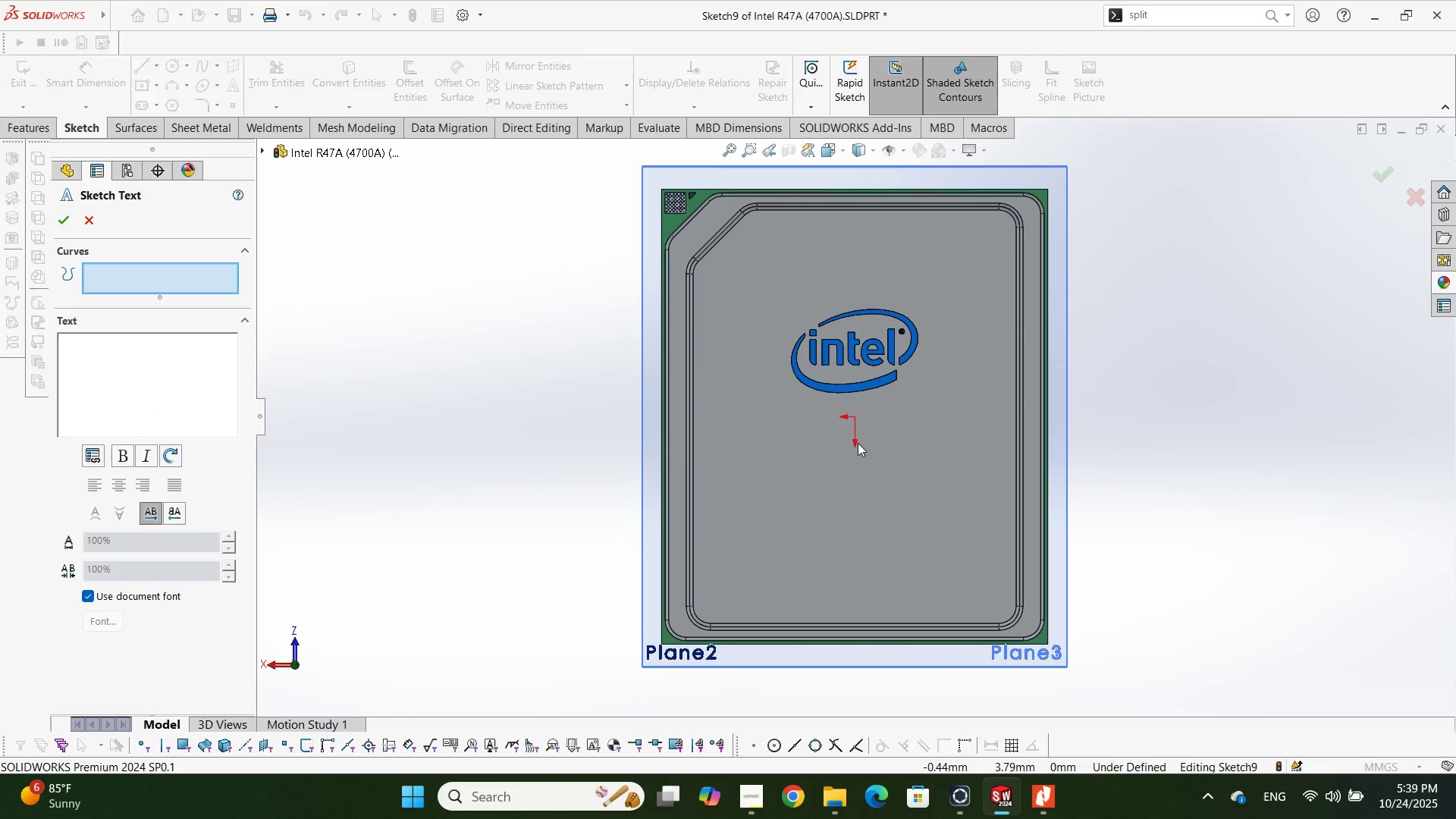 
key(Control+V)
 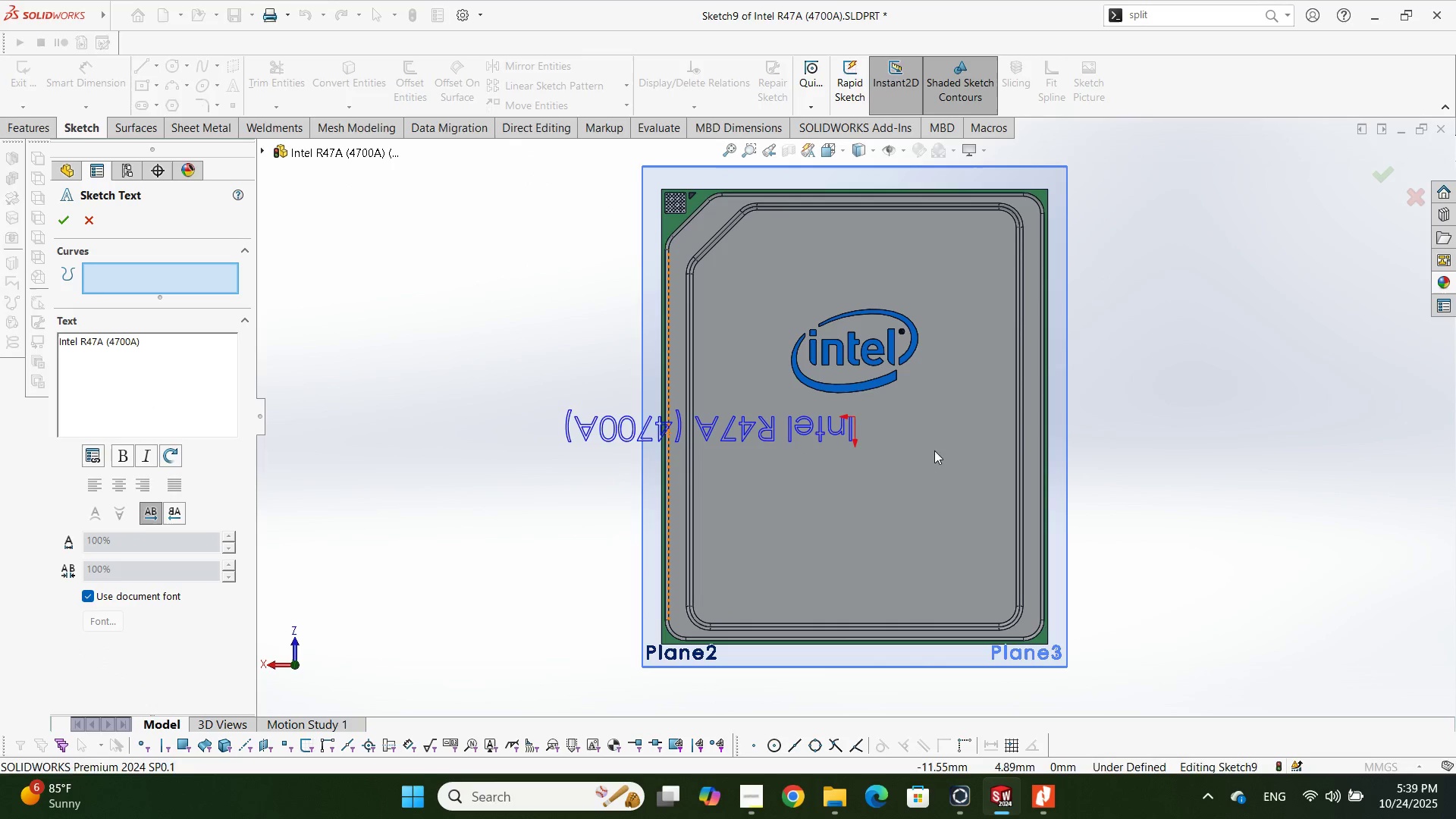 
left_click([893, 428])
 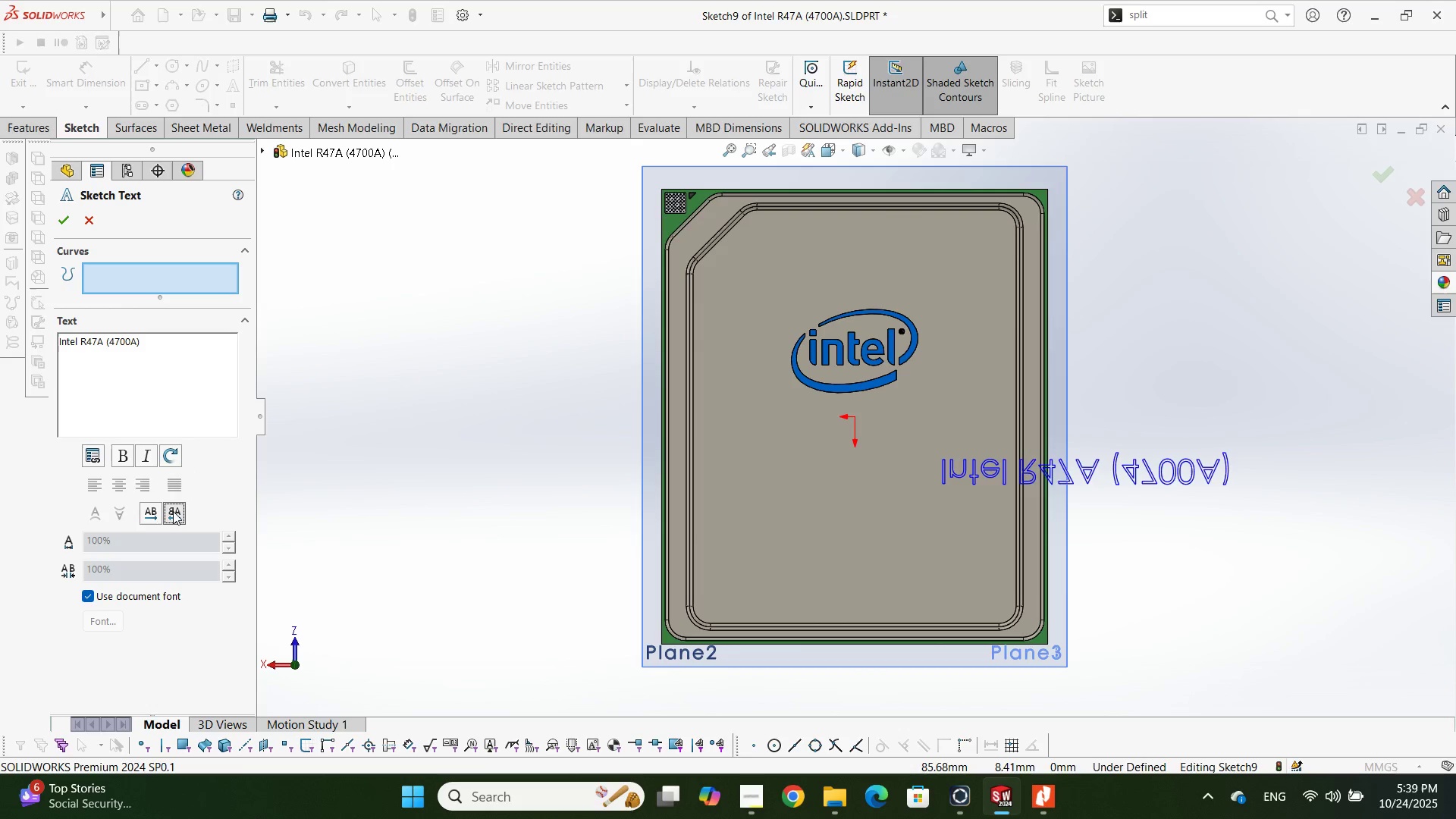 
left_click([174, 457])
 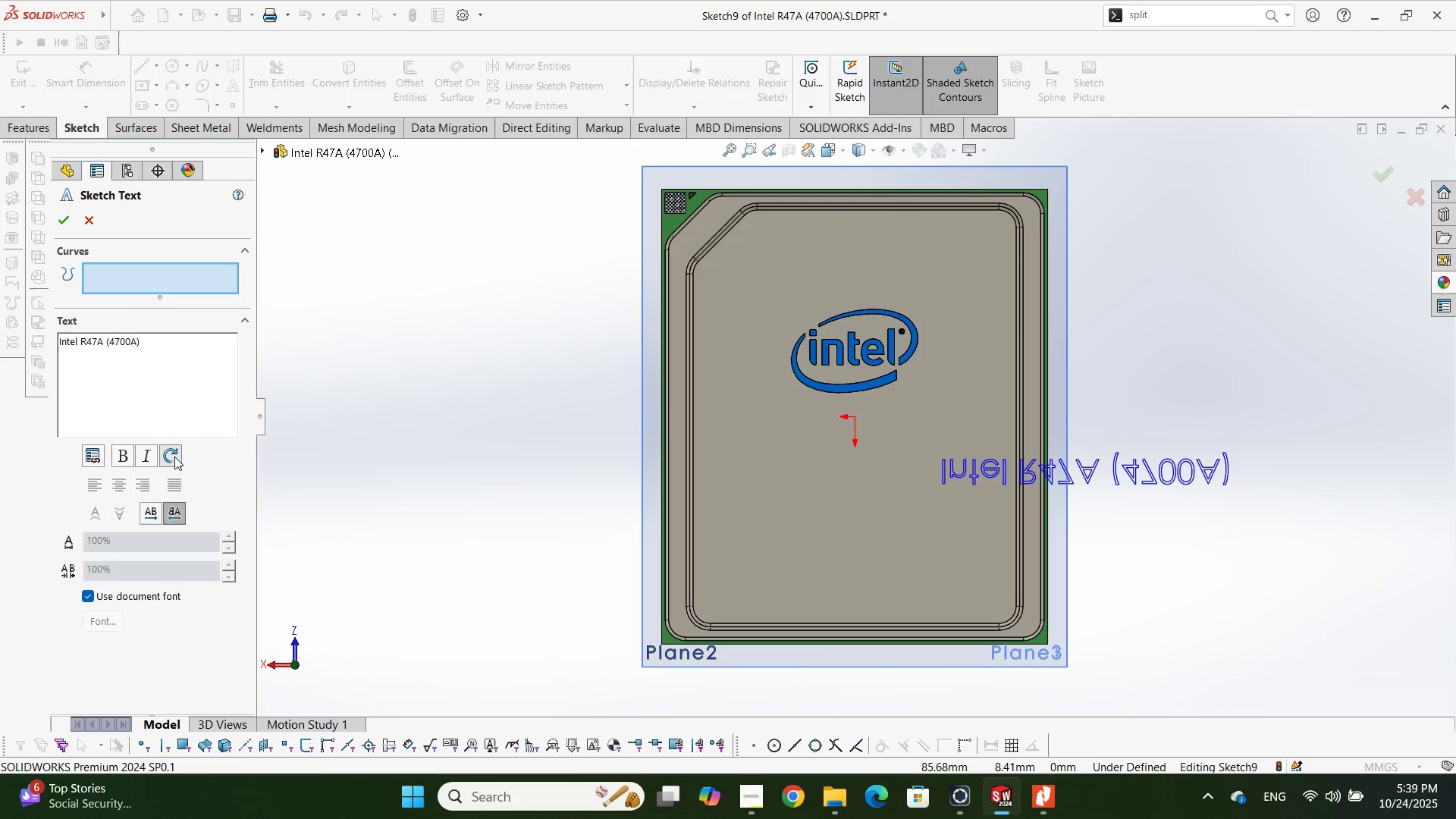 
left_click([174, 457])
 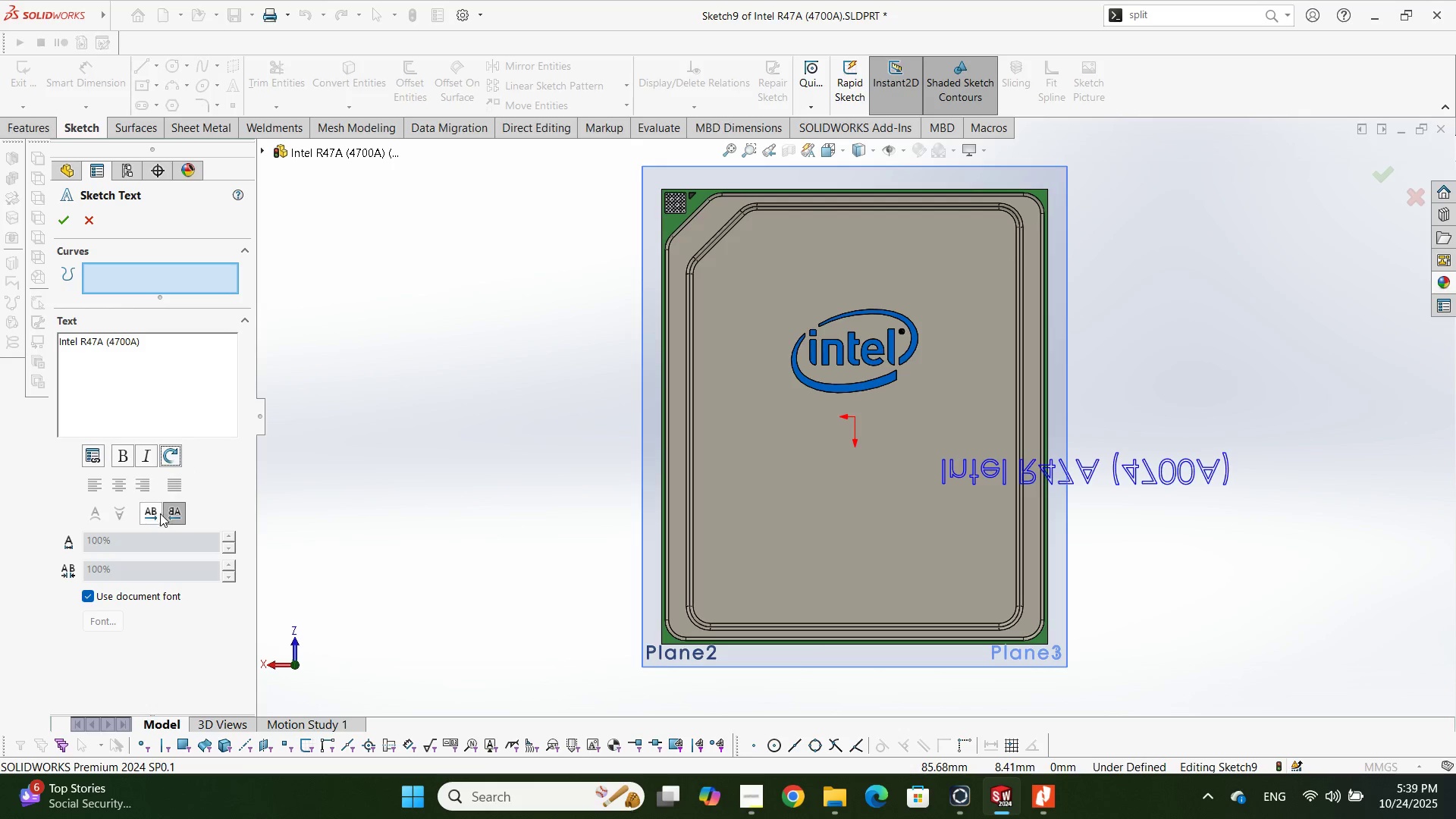 
left_click([158, 513])
 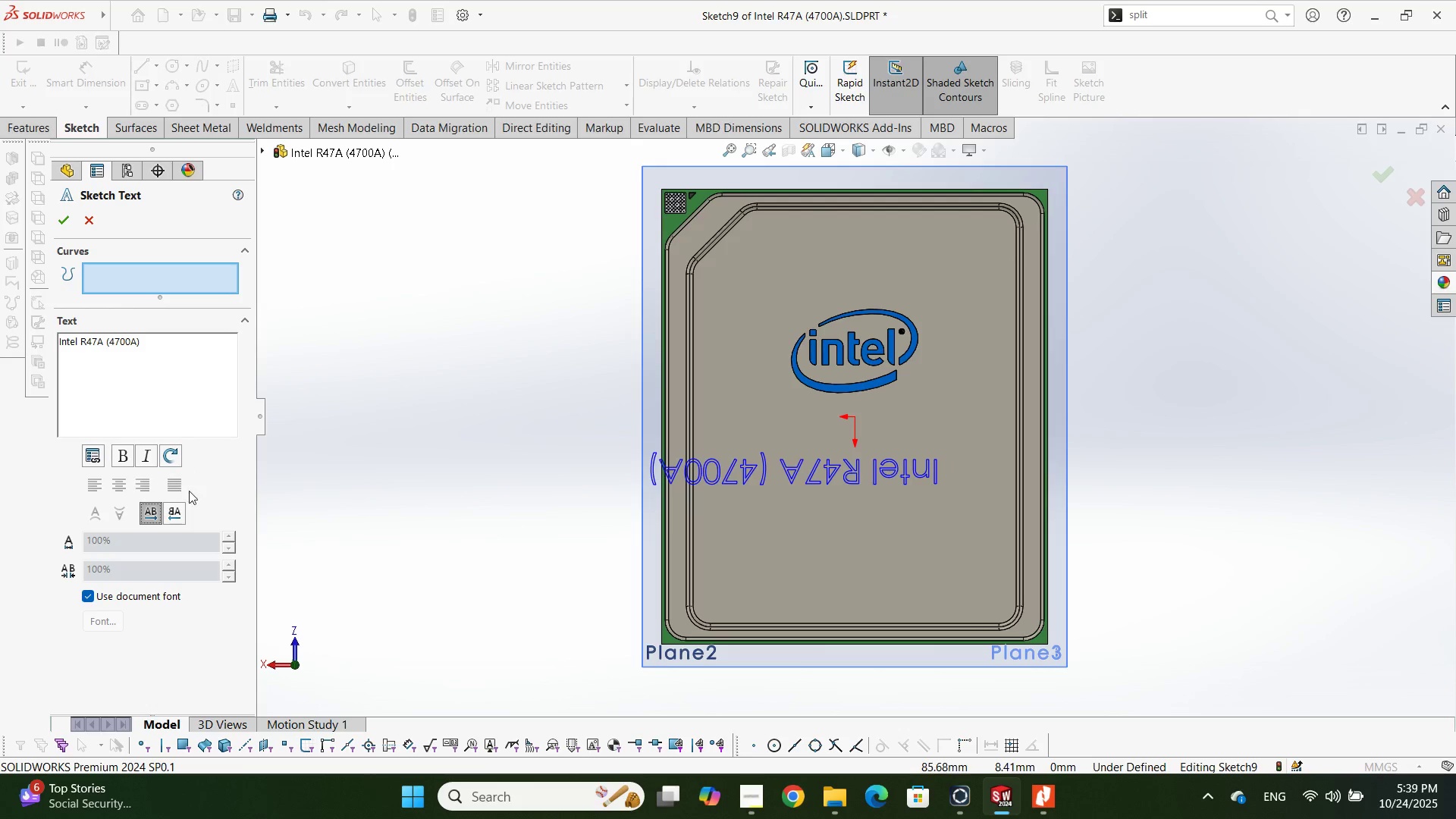 
scroll: coordinate [915, 499], scroll_direction: down, amount: 2.0
 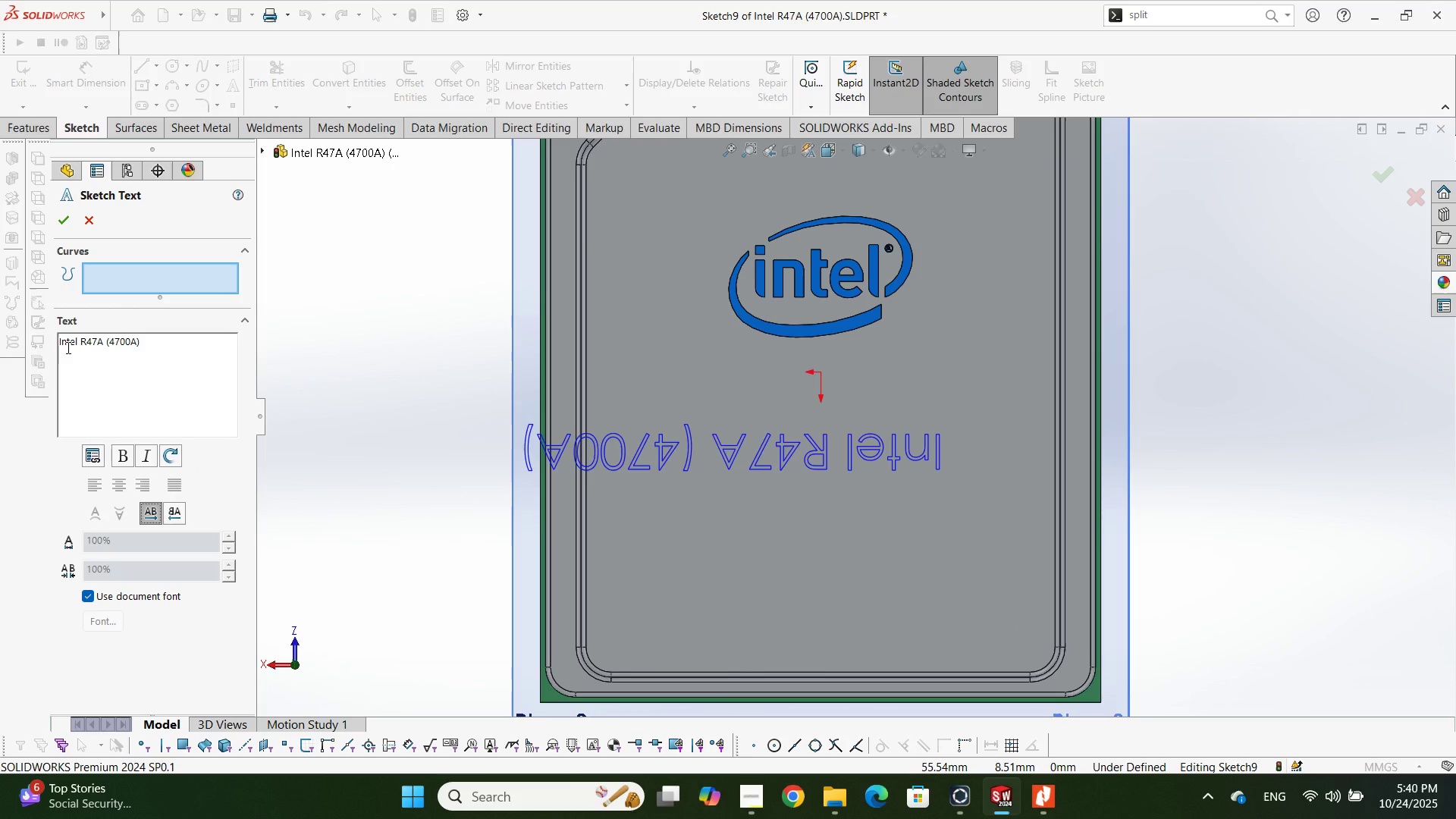 
left_click([180, 313])
 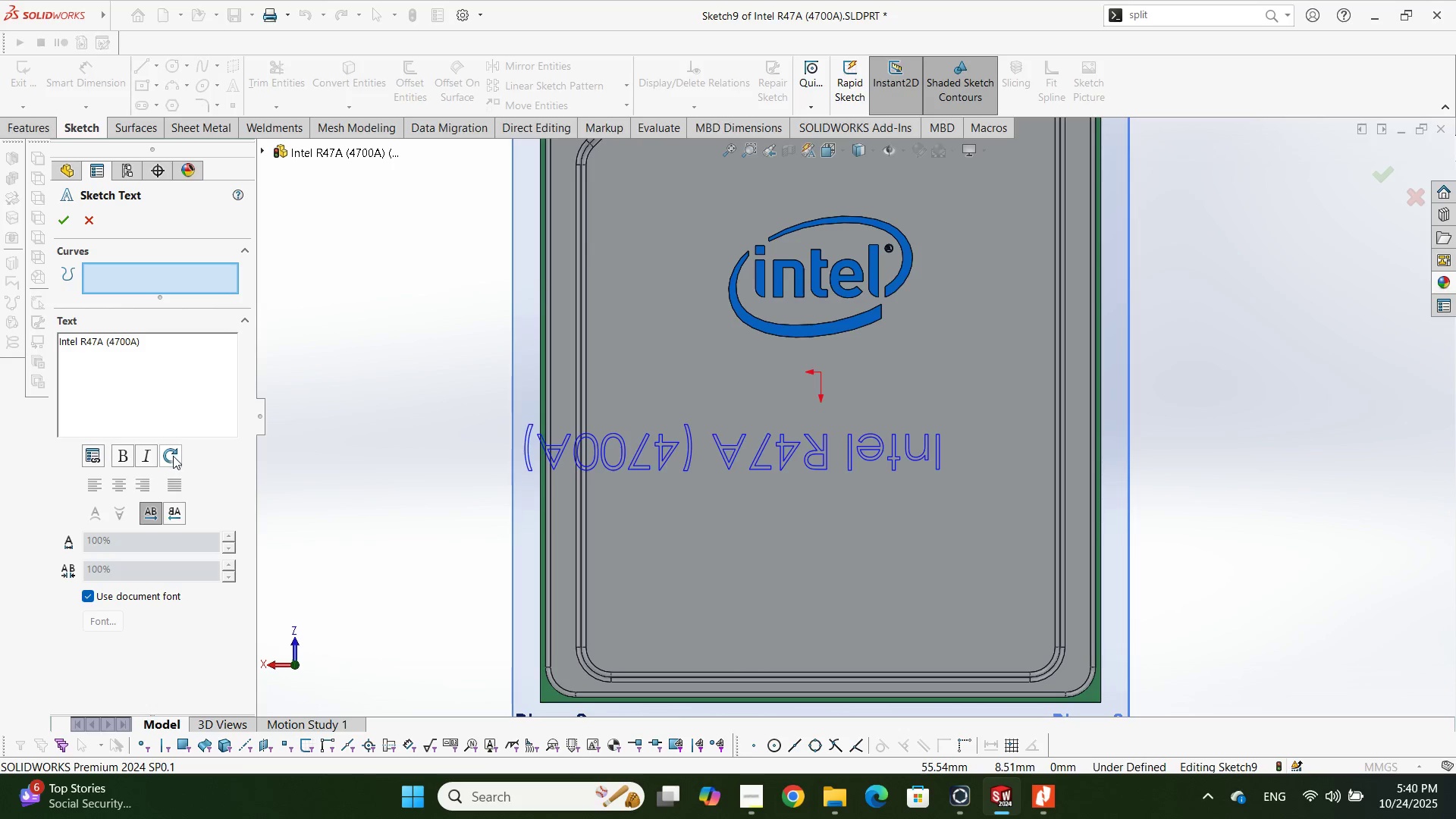 
left_click([173, 456])
 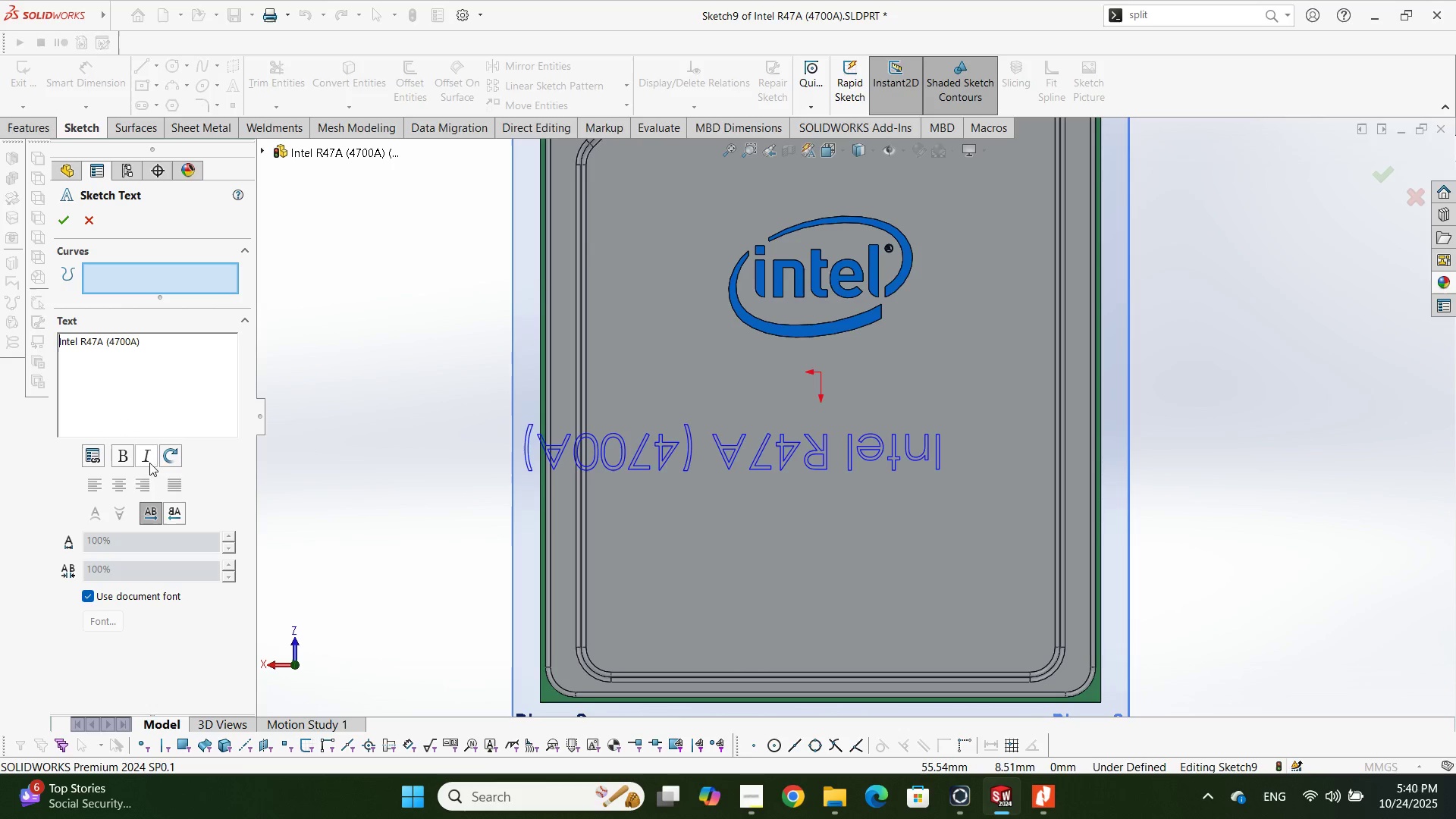 
left_click([166, 461])
 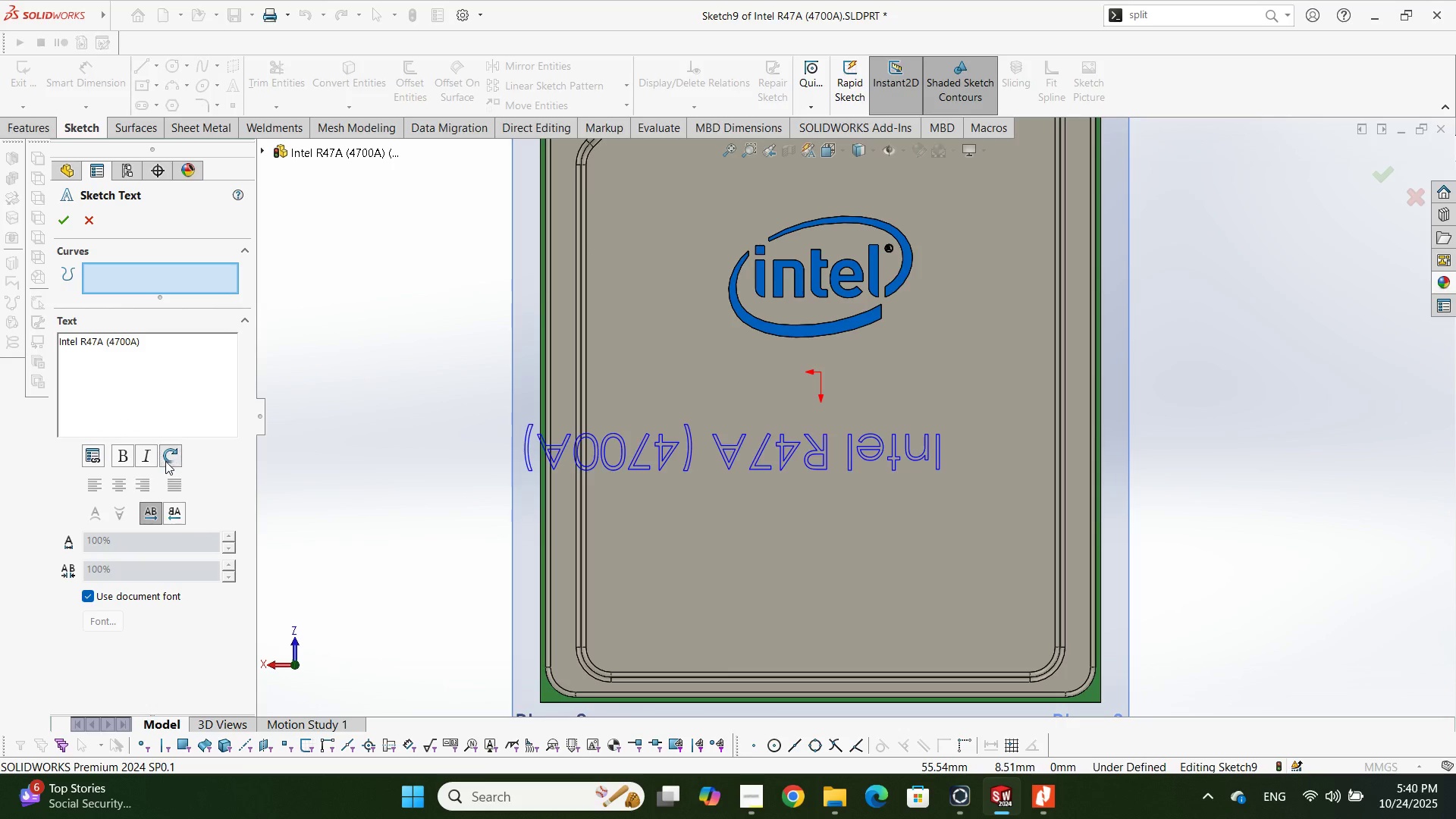 
left_click([165, 461])
 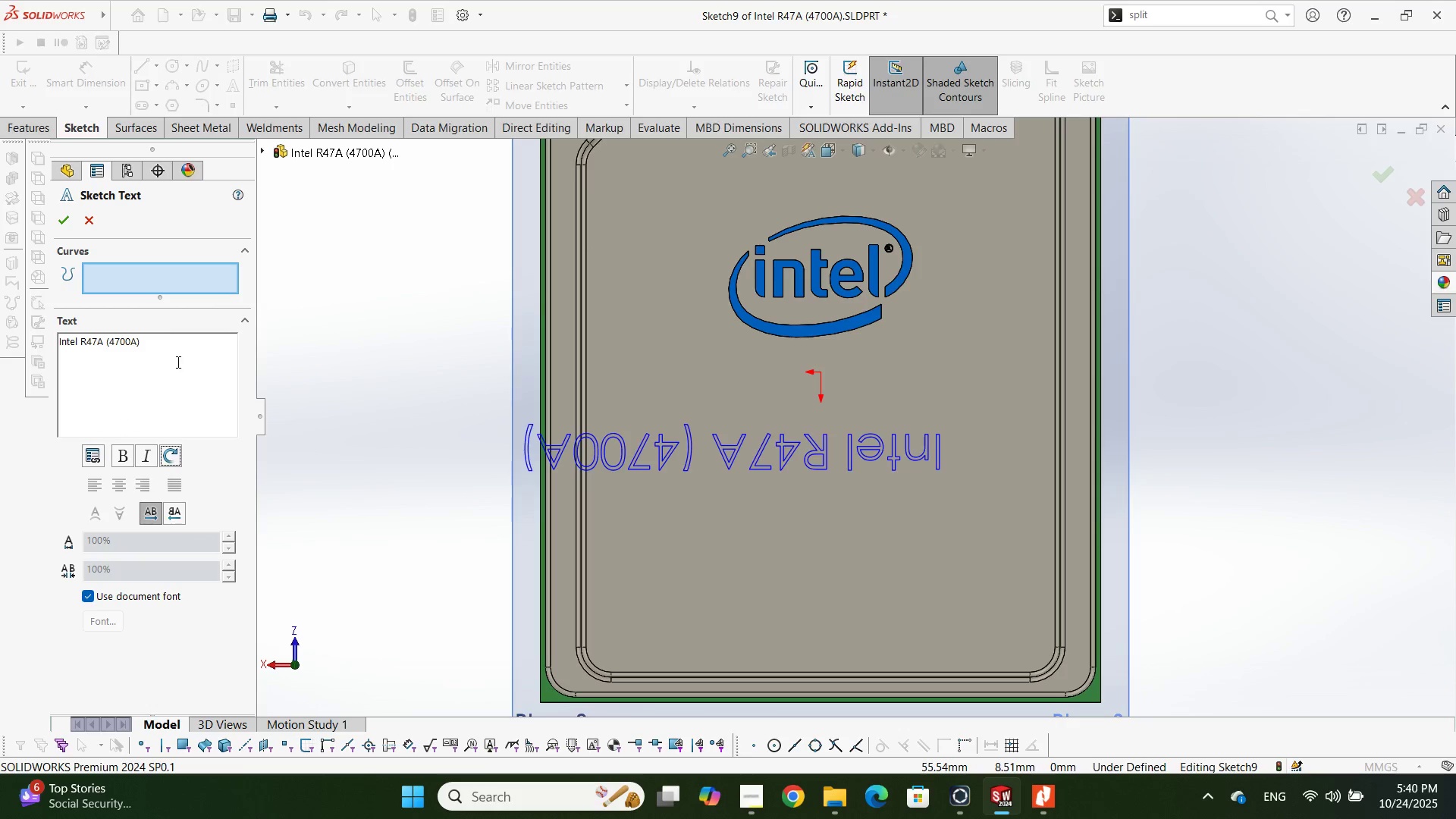 
left_click([177, 362])
 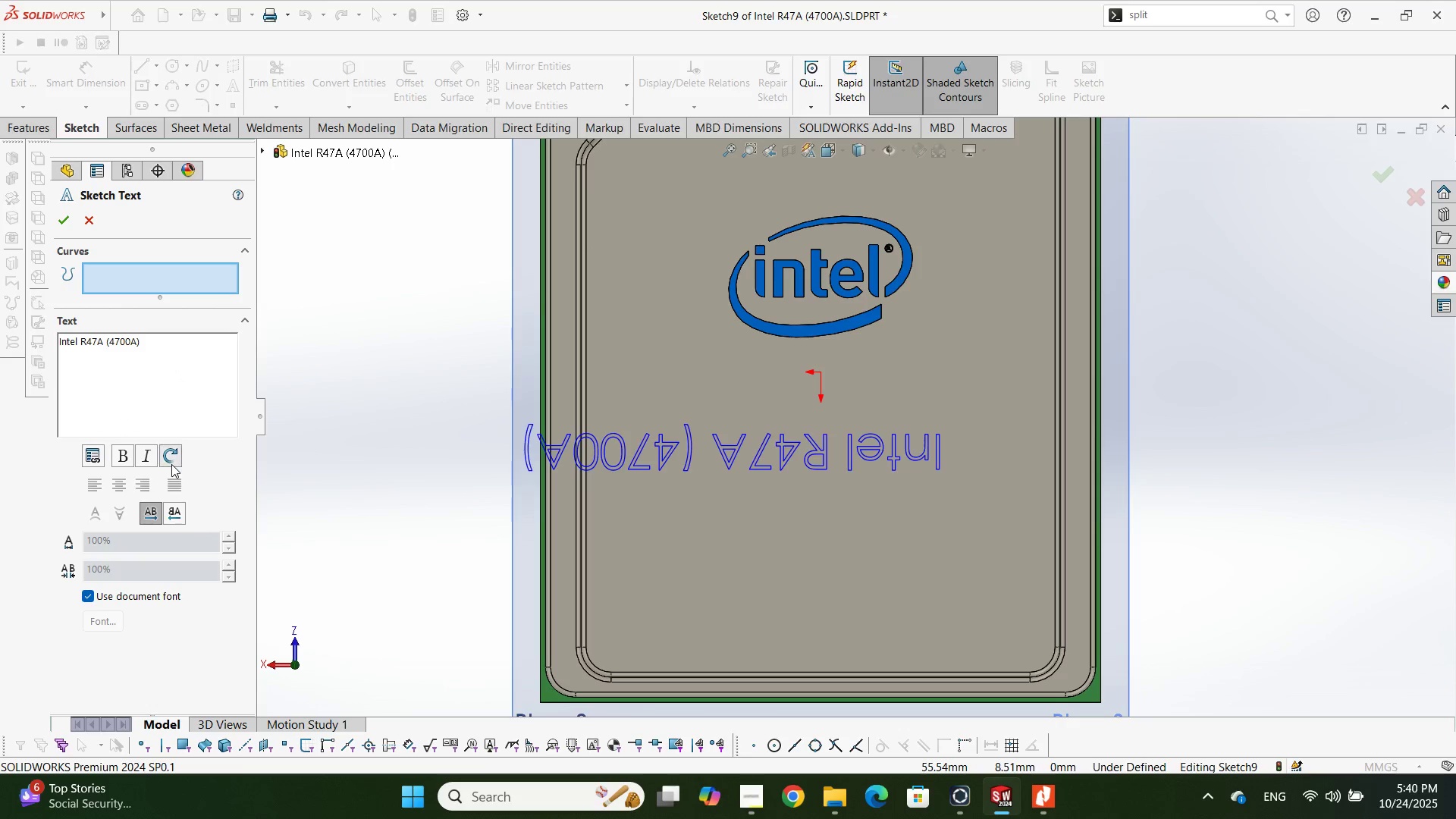 
left_click([171, 464])
 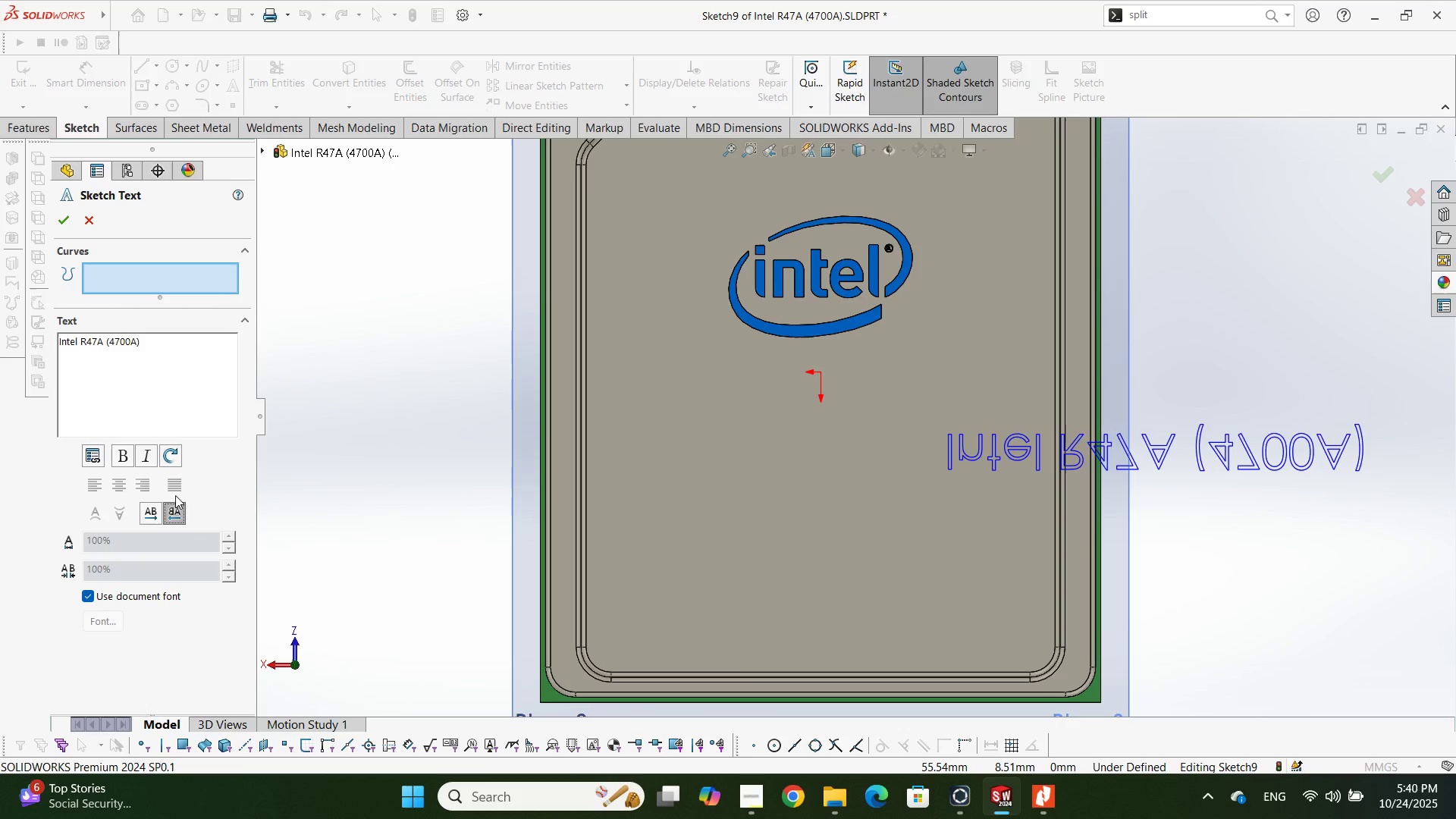 
left_click([171, 462])
 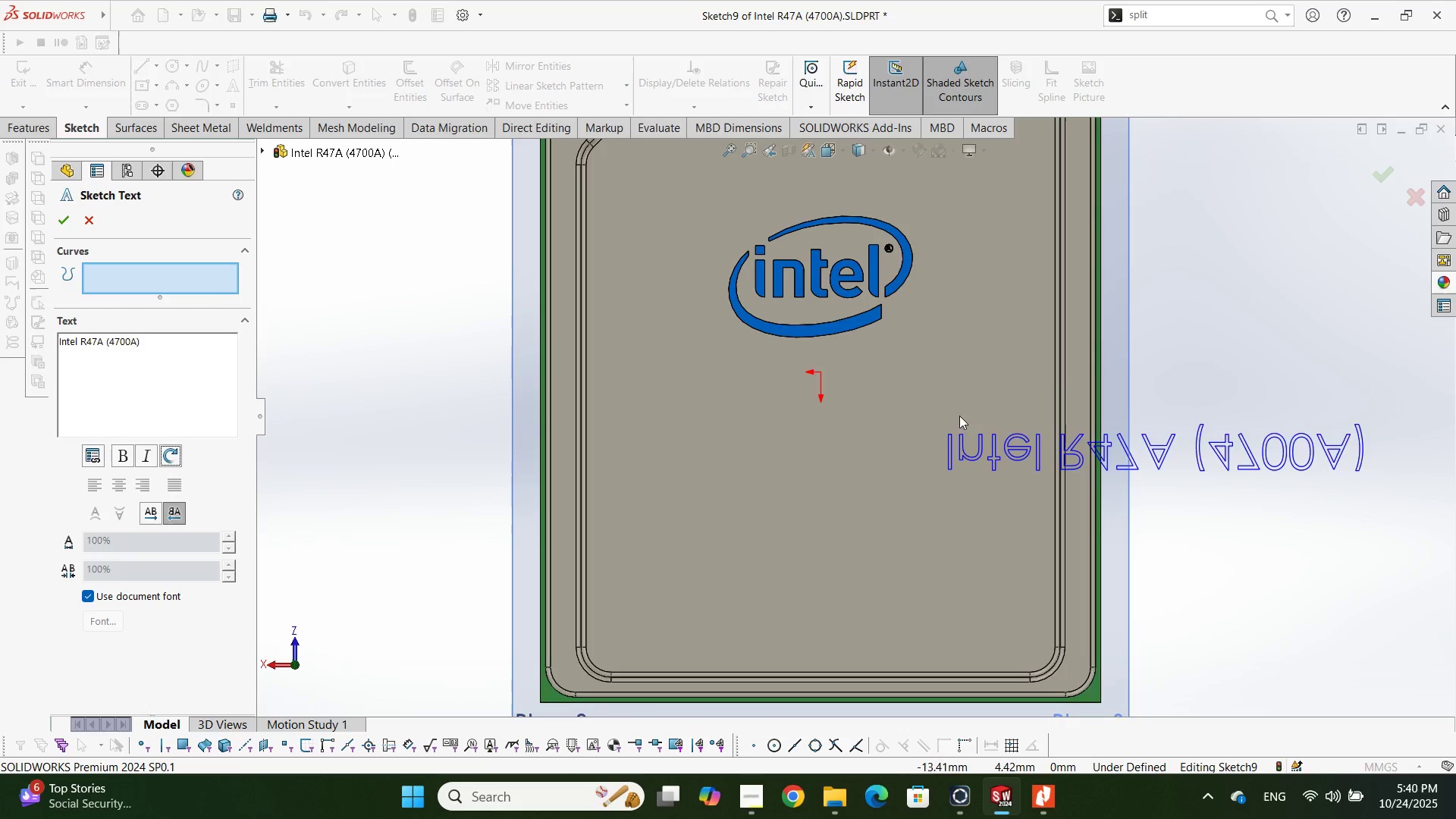 
scroll: coordinate [967, 388], scroll_direction: down, amount: 1.0
 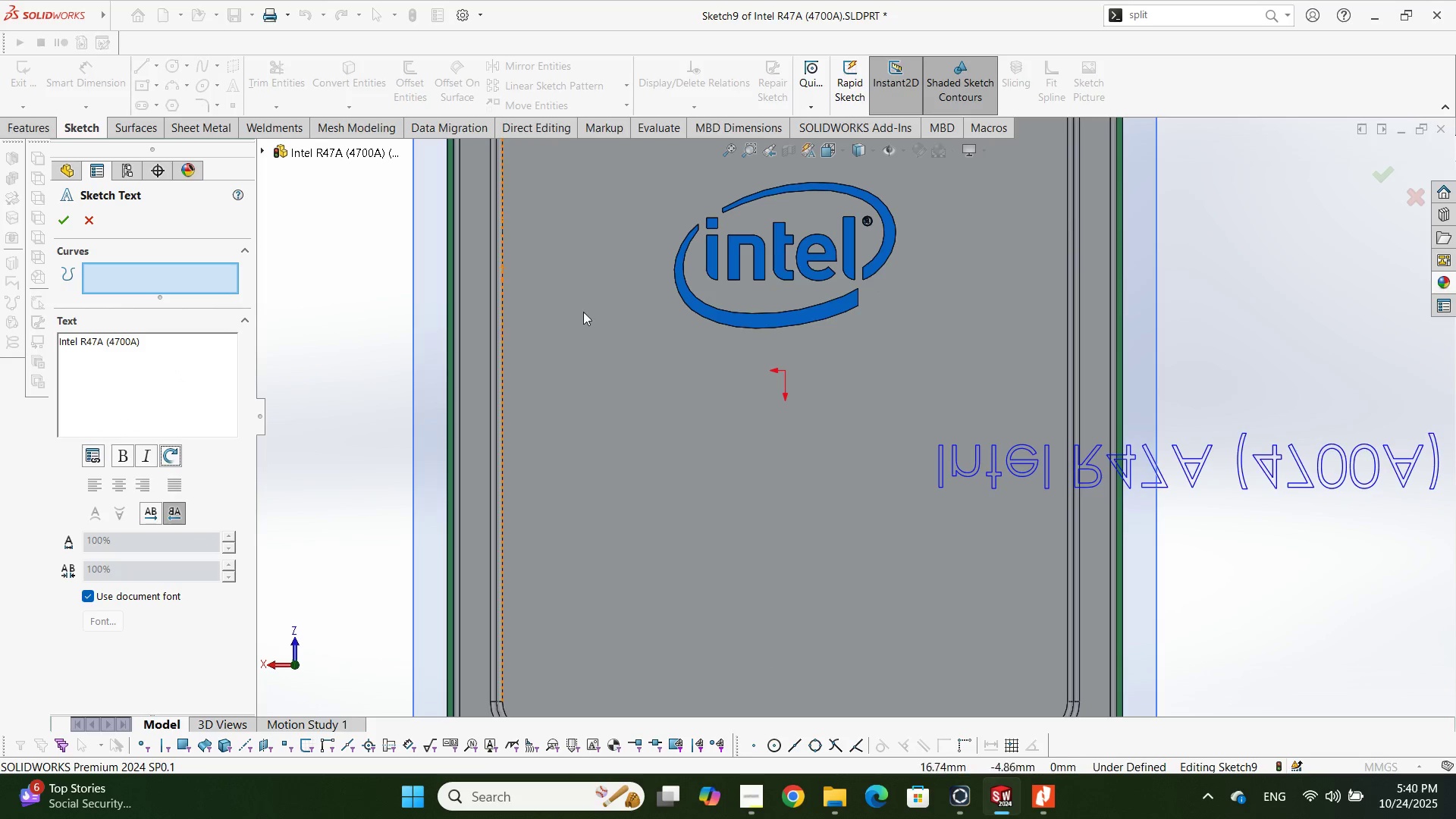 
key(Escape)
 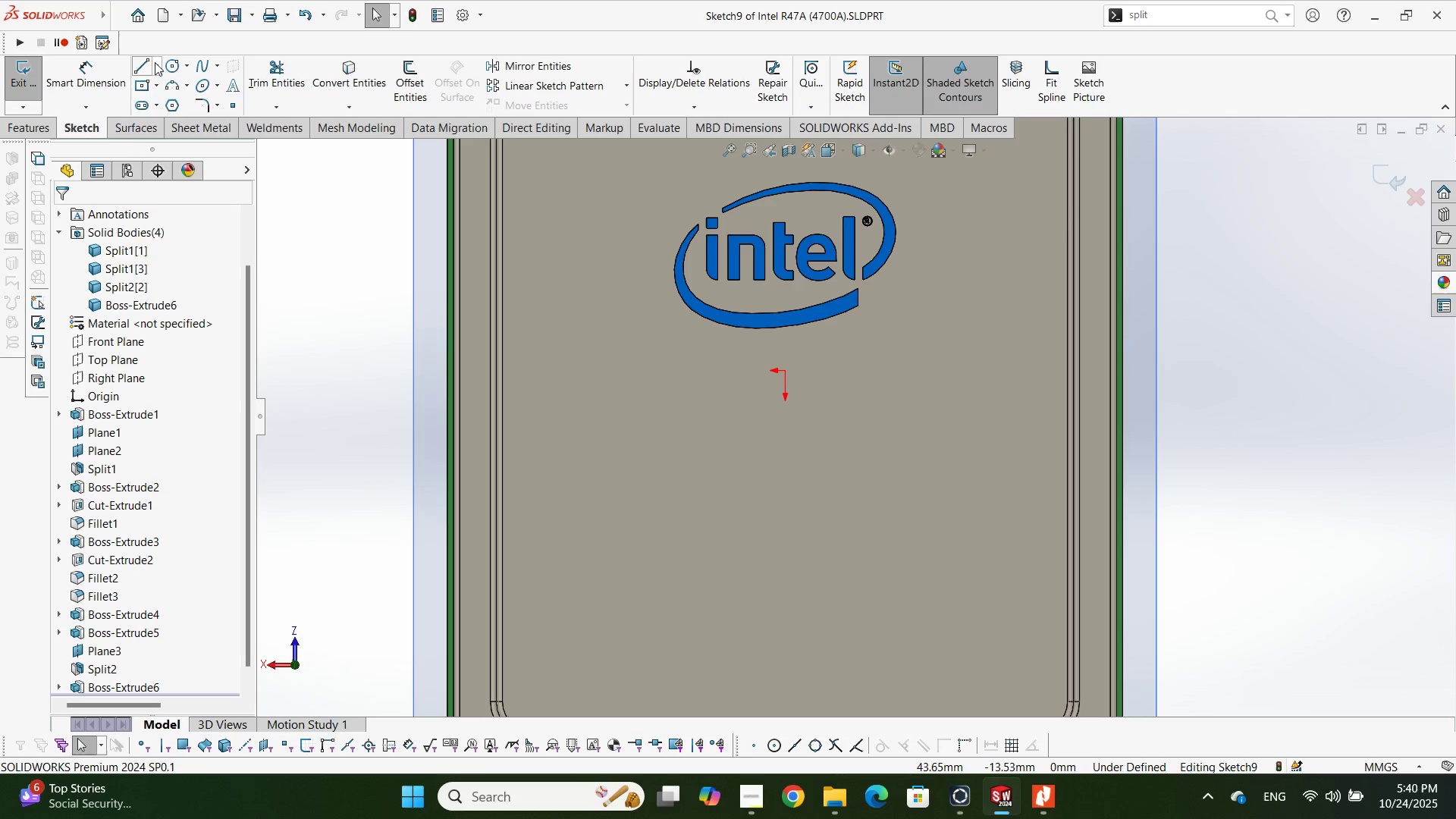 
left_click([155, 62])
 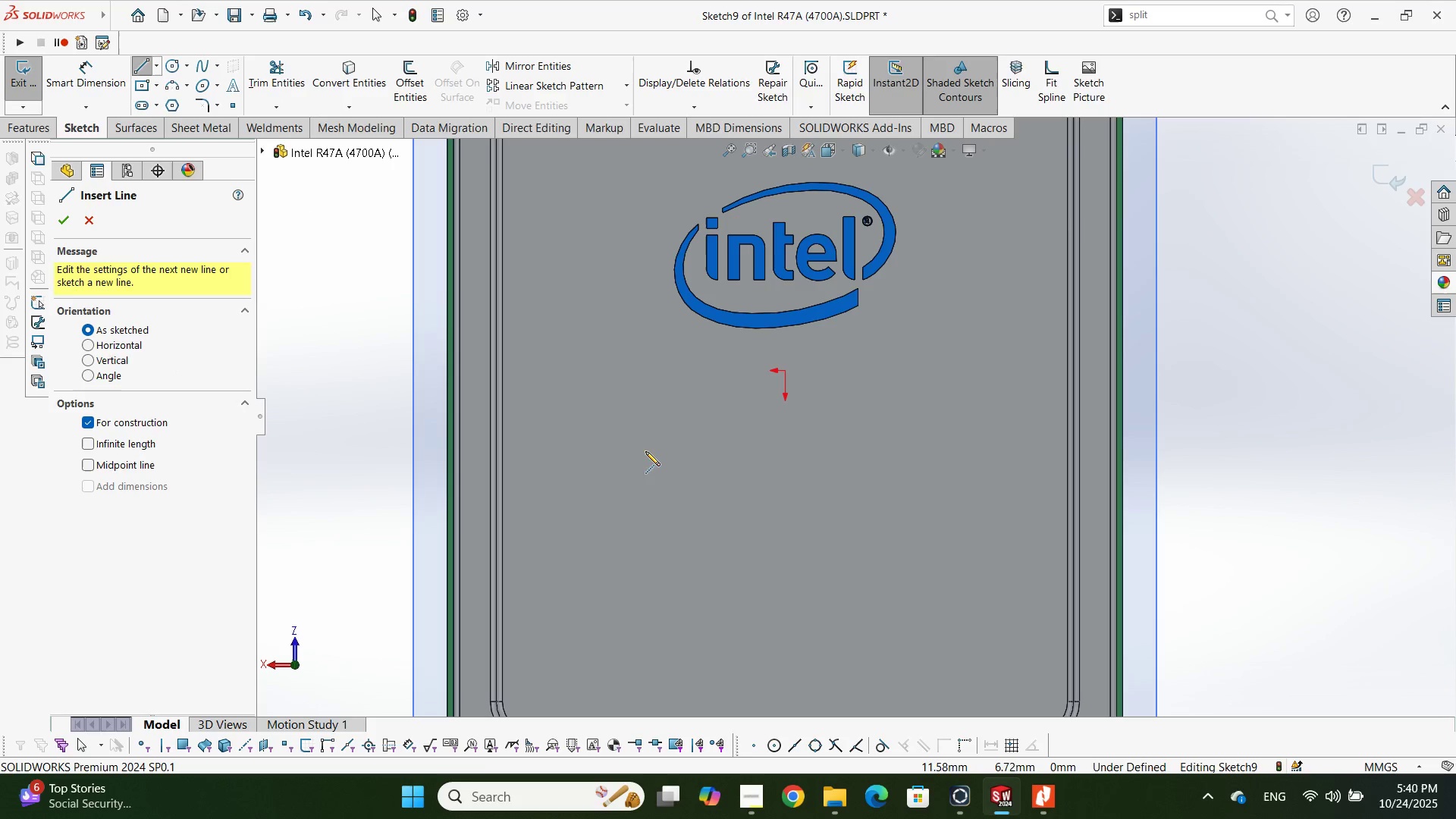 
left_click([651, 461])
 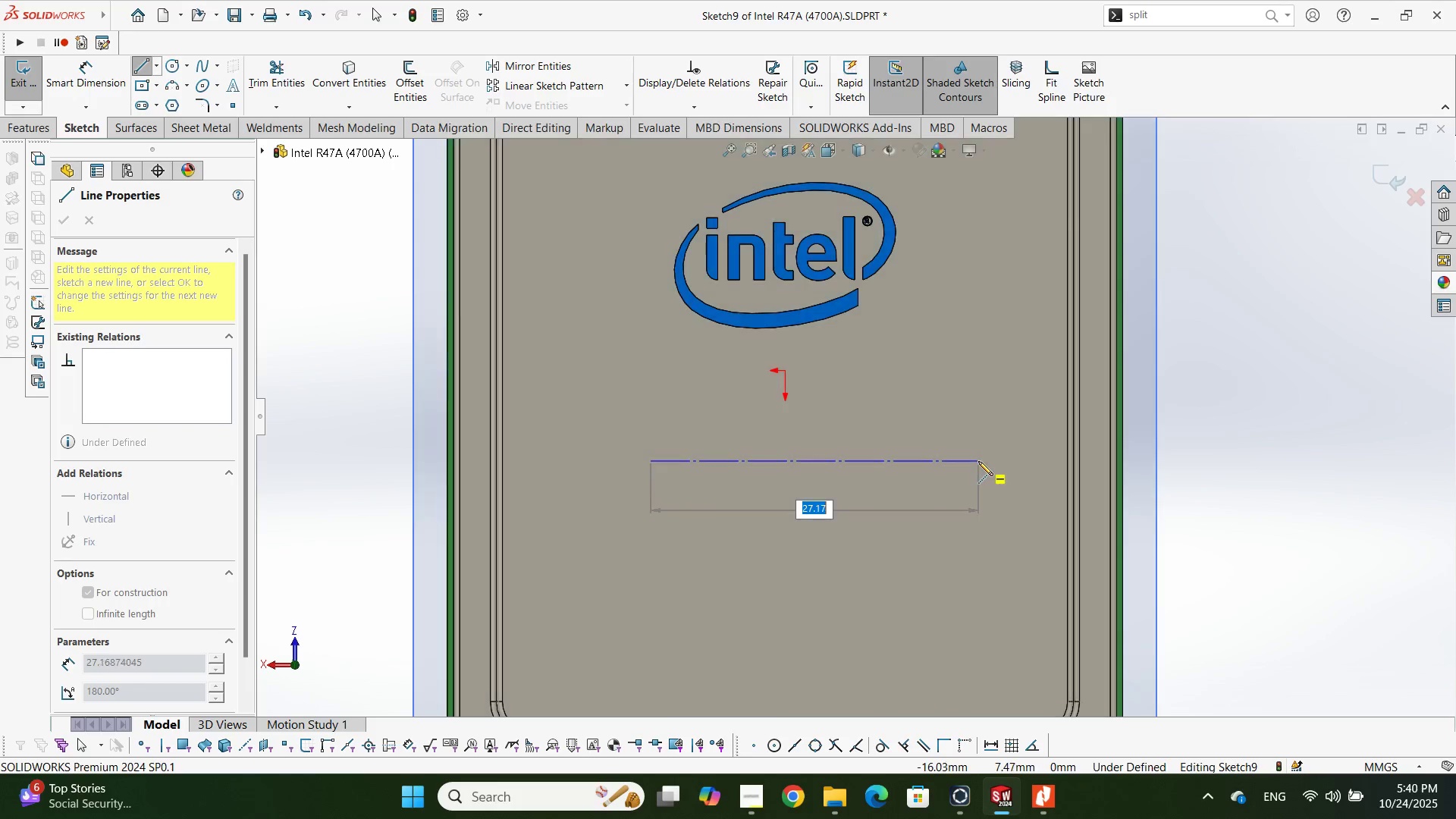 
left_click([977, 462])
 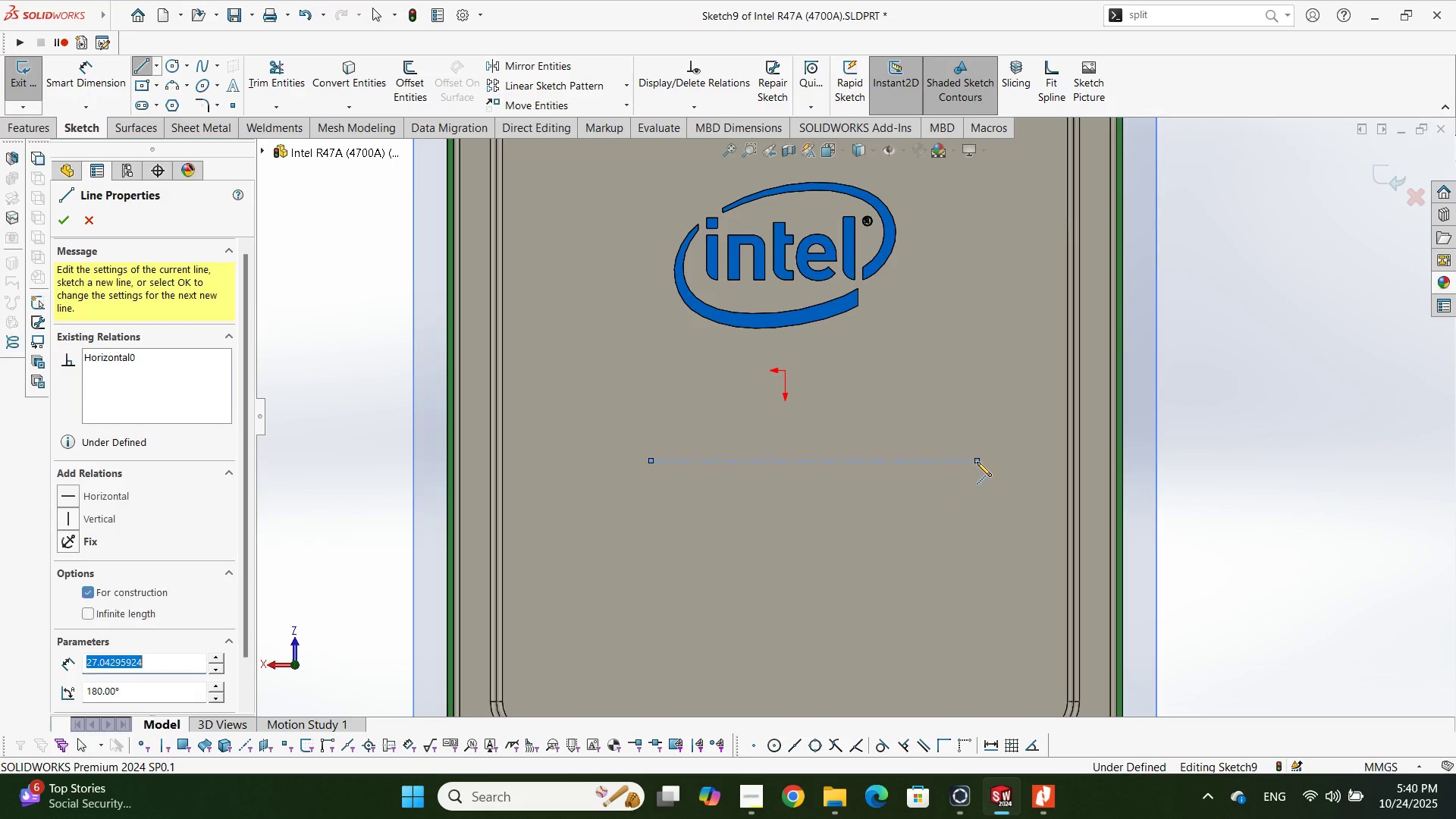 
key(Escape)
 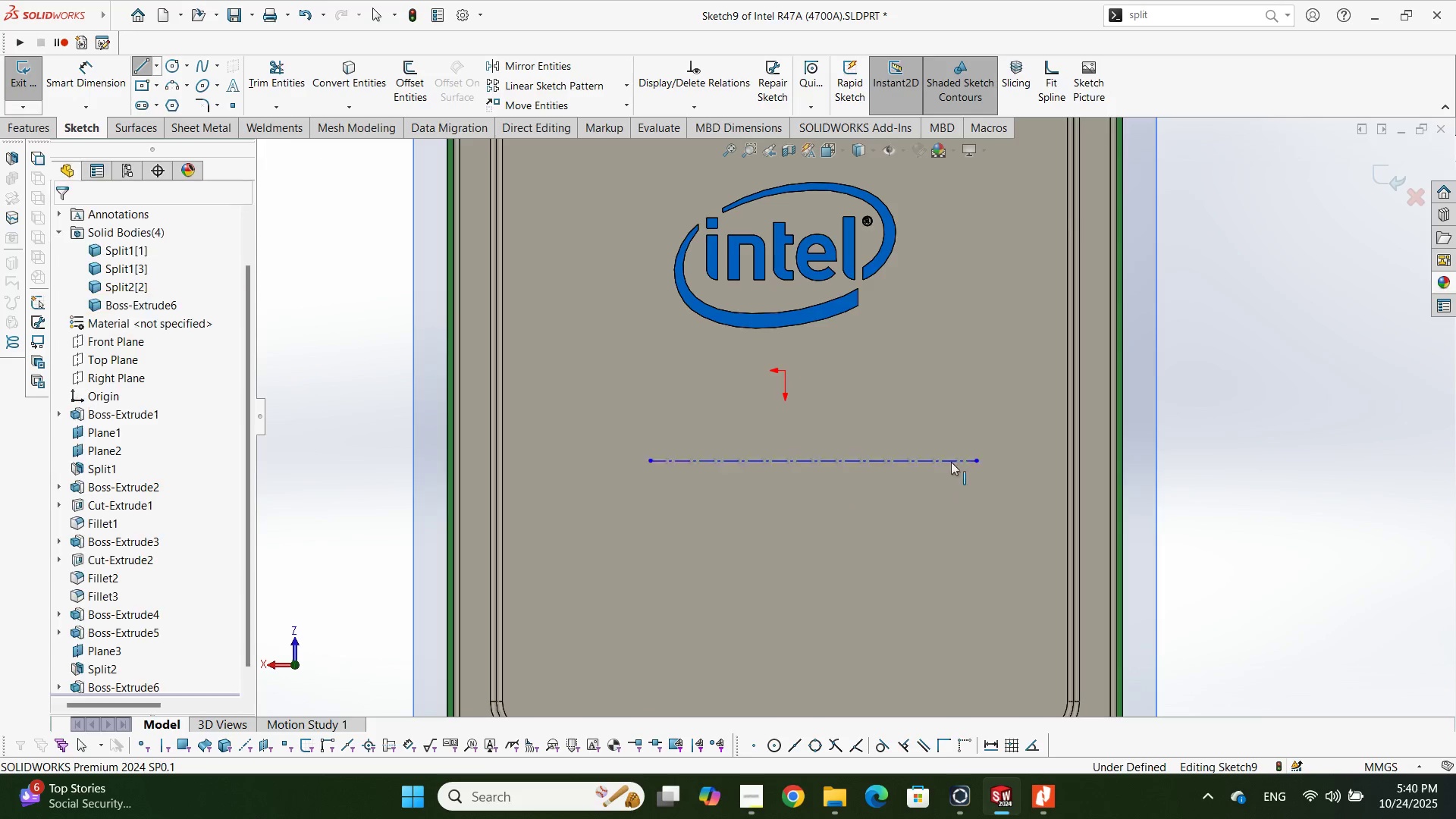 
key(Escape)
 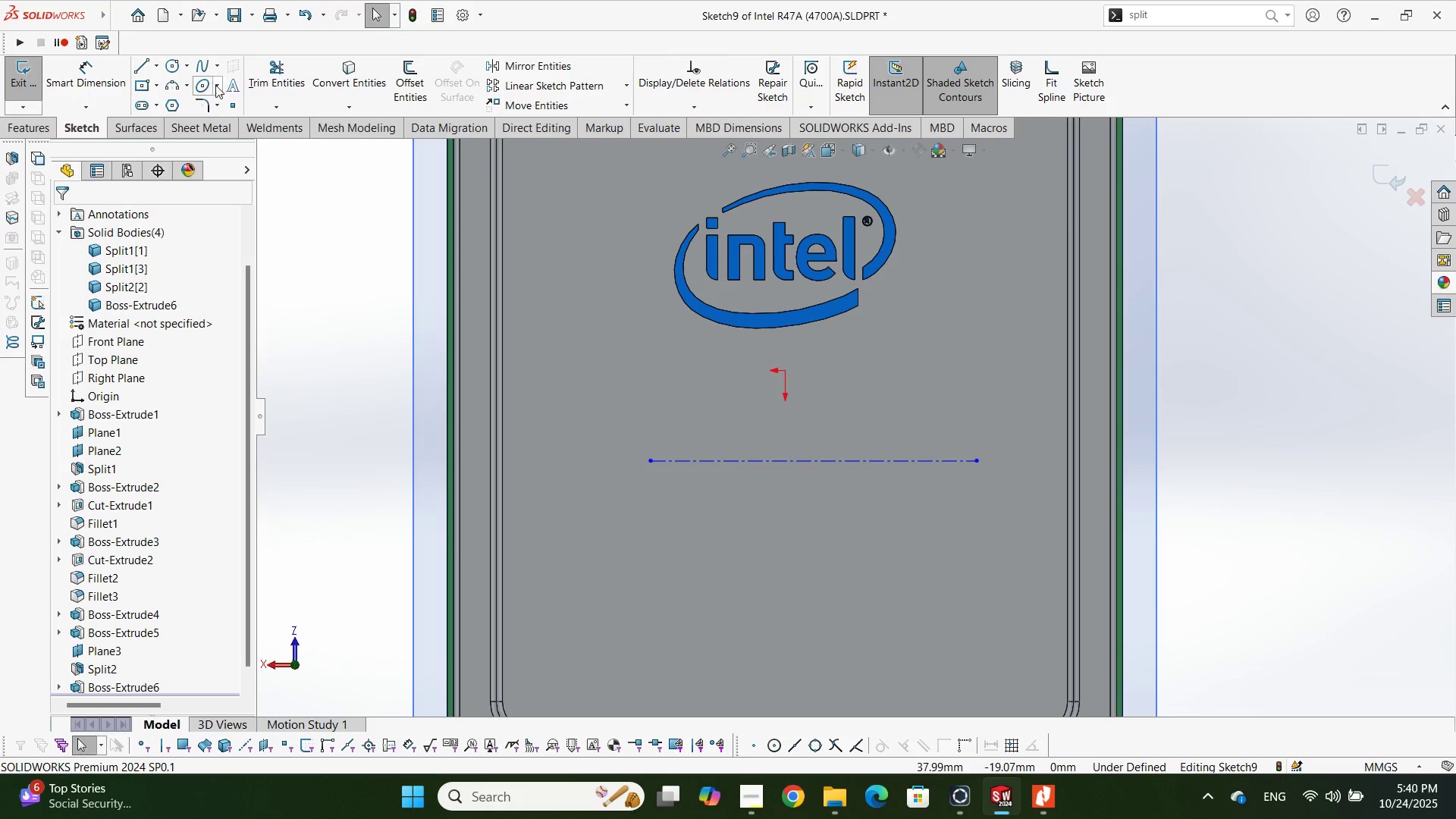 
left_click([235, 89])
 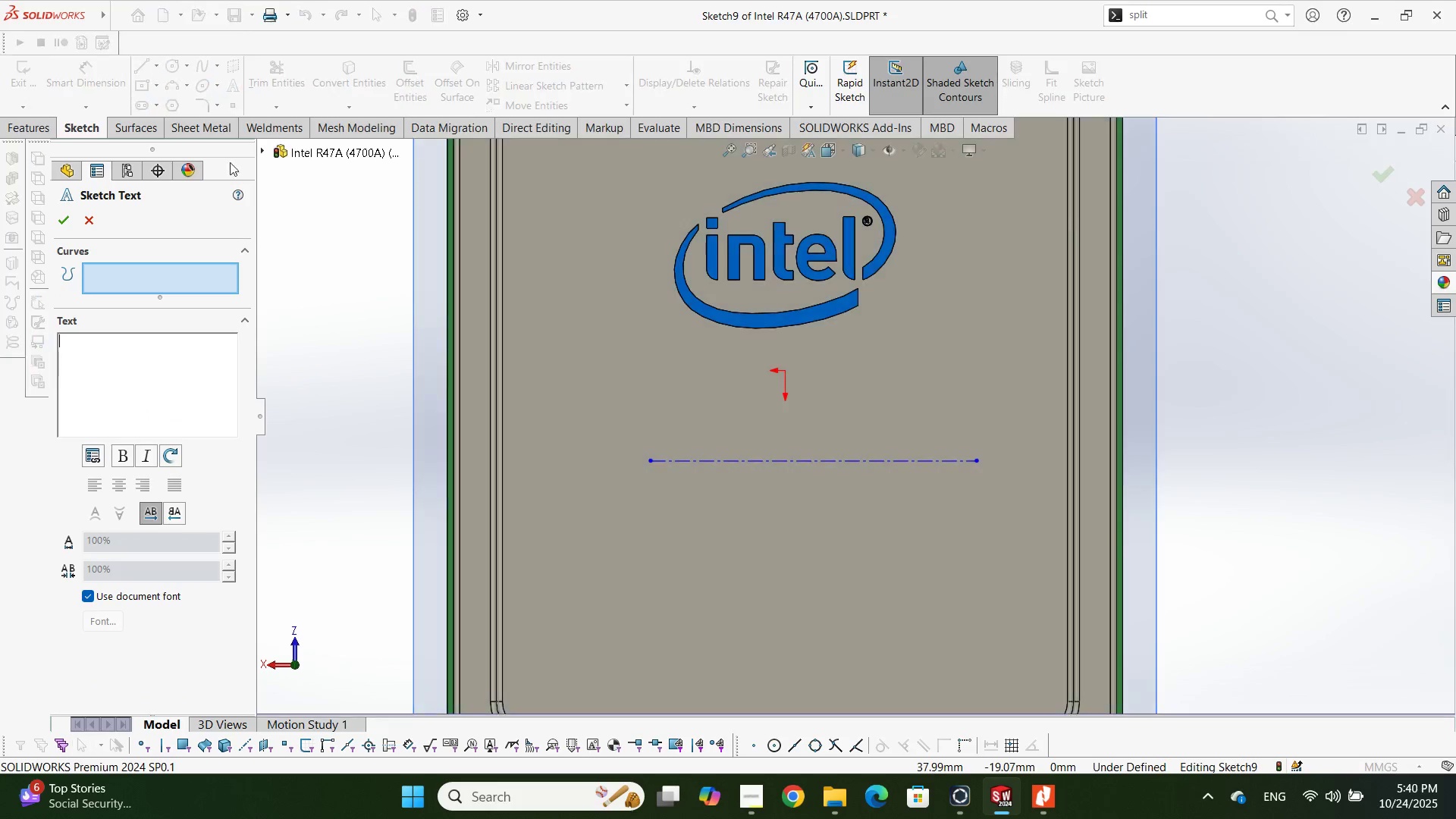 
key(Control+V)
 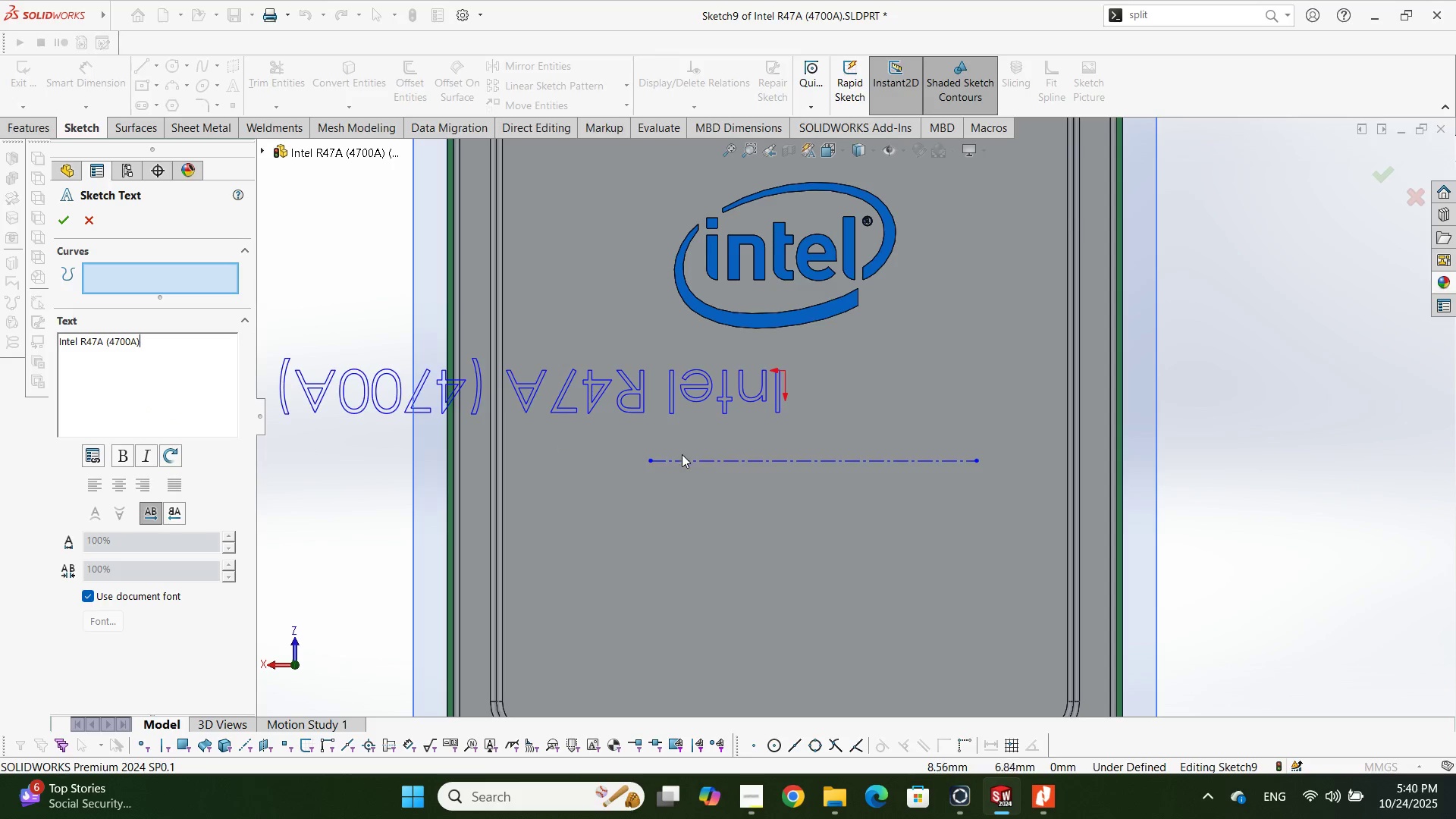 
left_click([686, 460])
 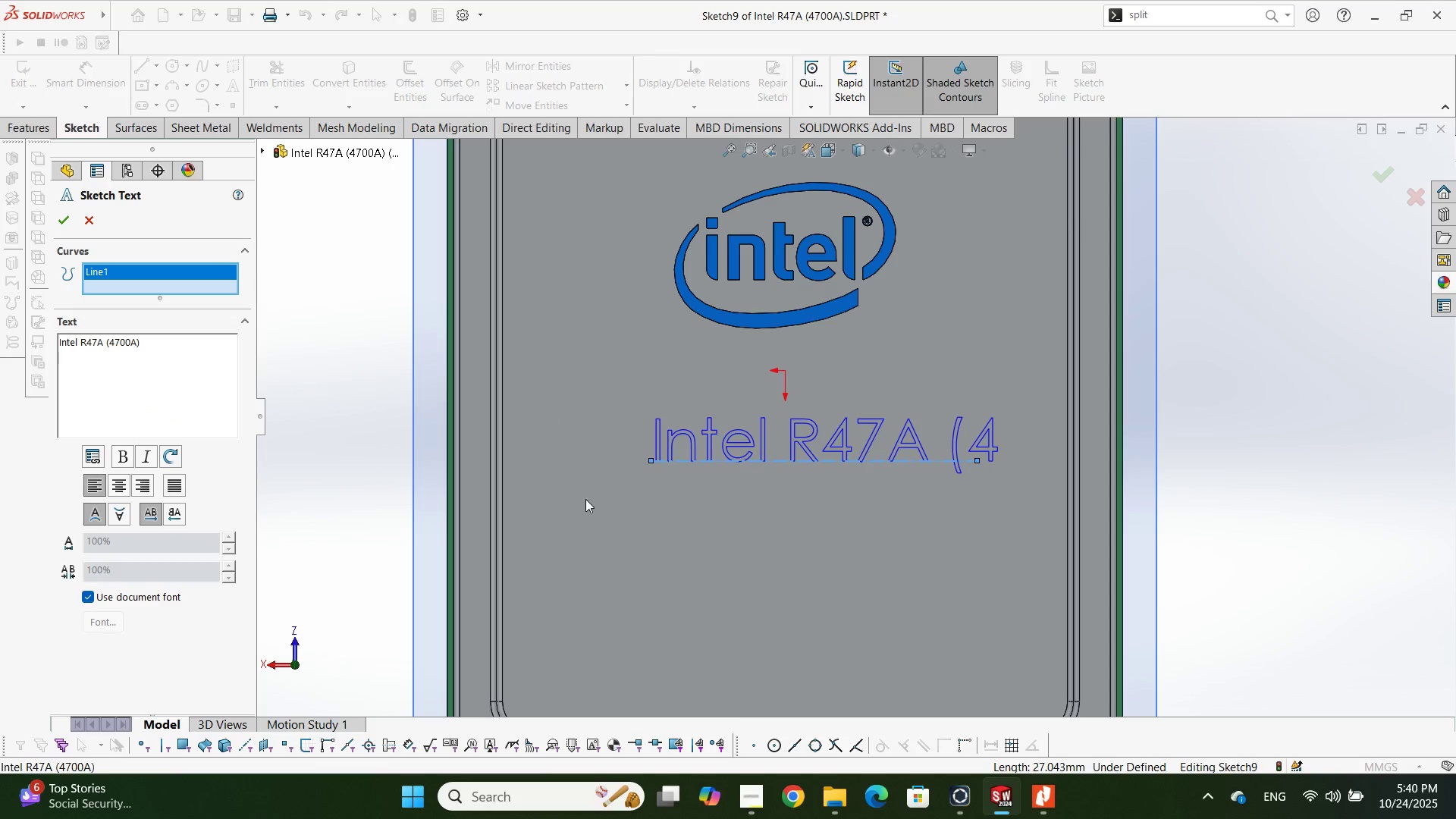 
wait(8.86)
 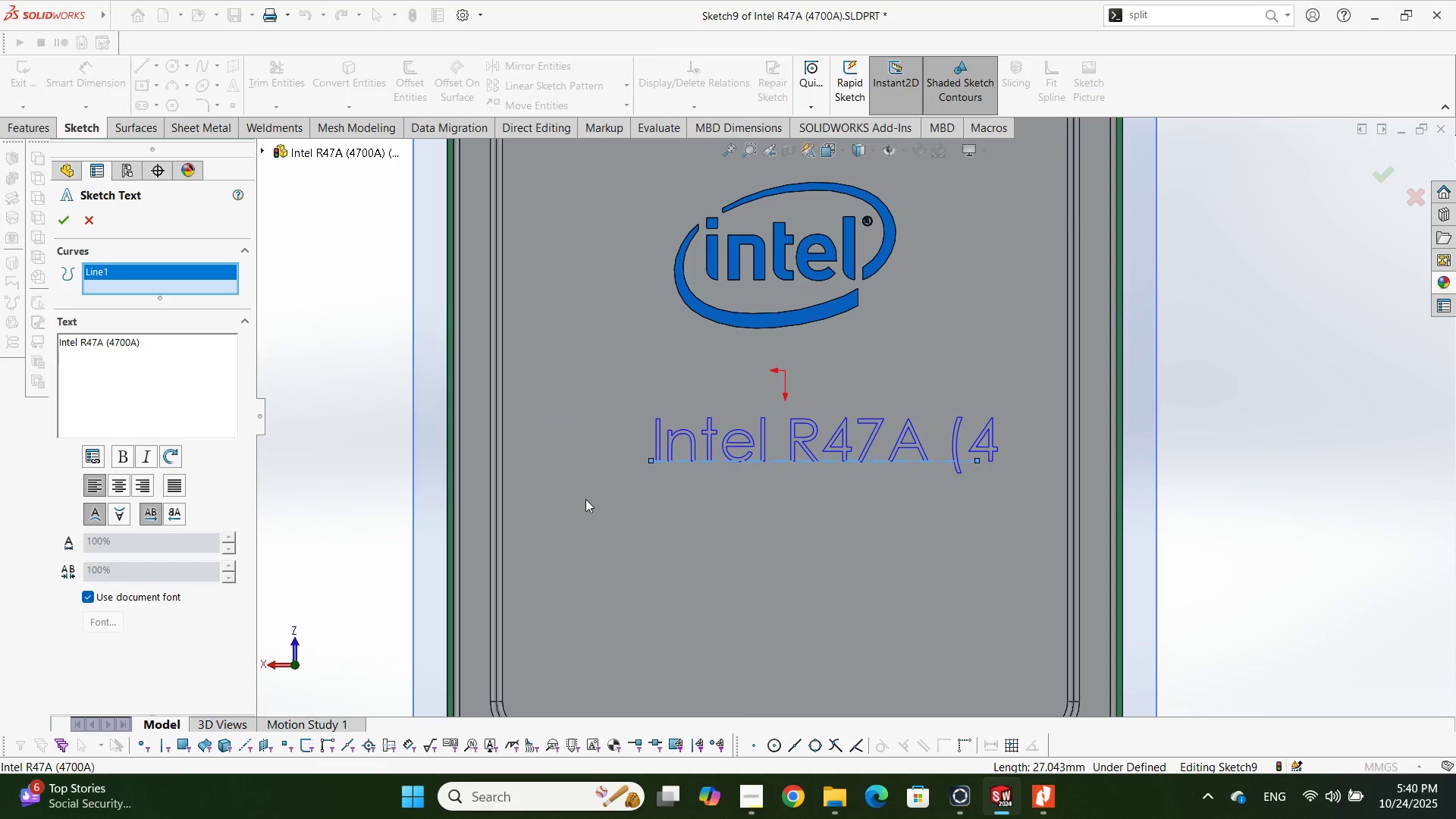 
left_click([71, 216])
 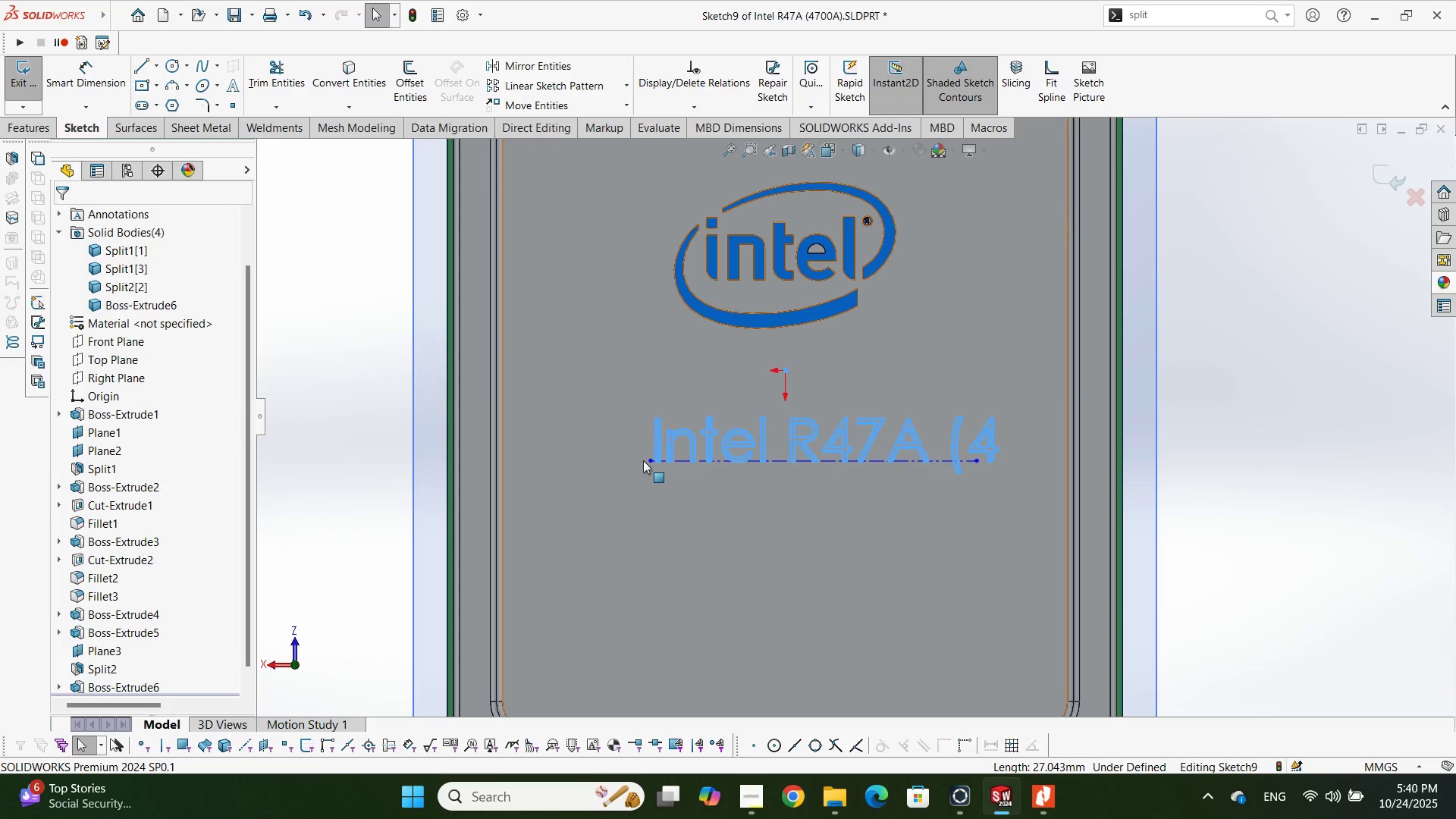 
left_click_drag(start_coordinate=[648, 463], to_coordinate=[563, 459])
 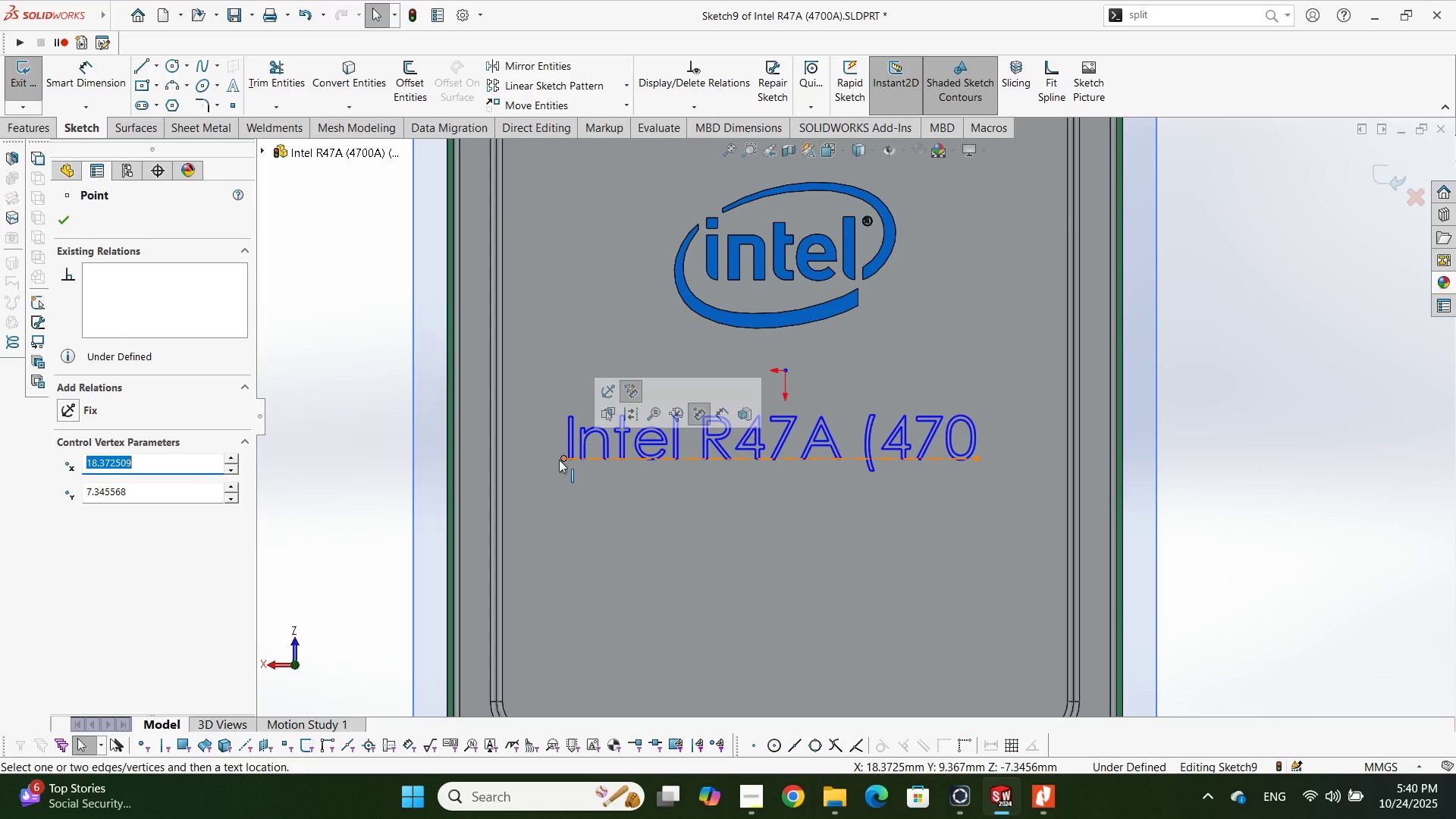 
left_click([558, 460])
 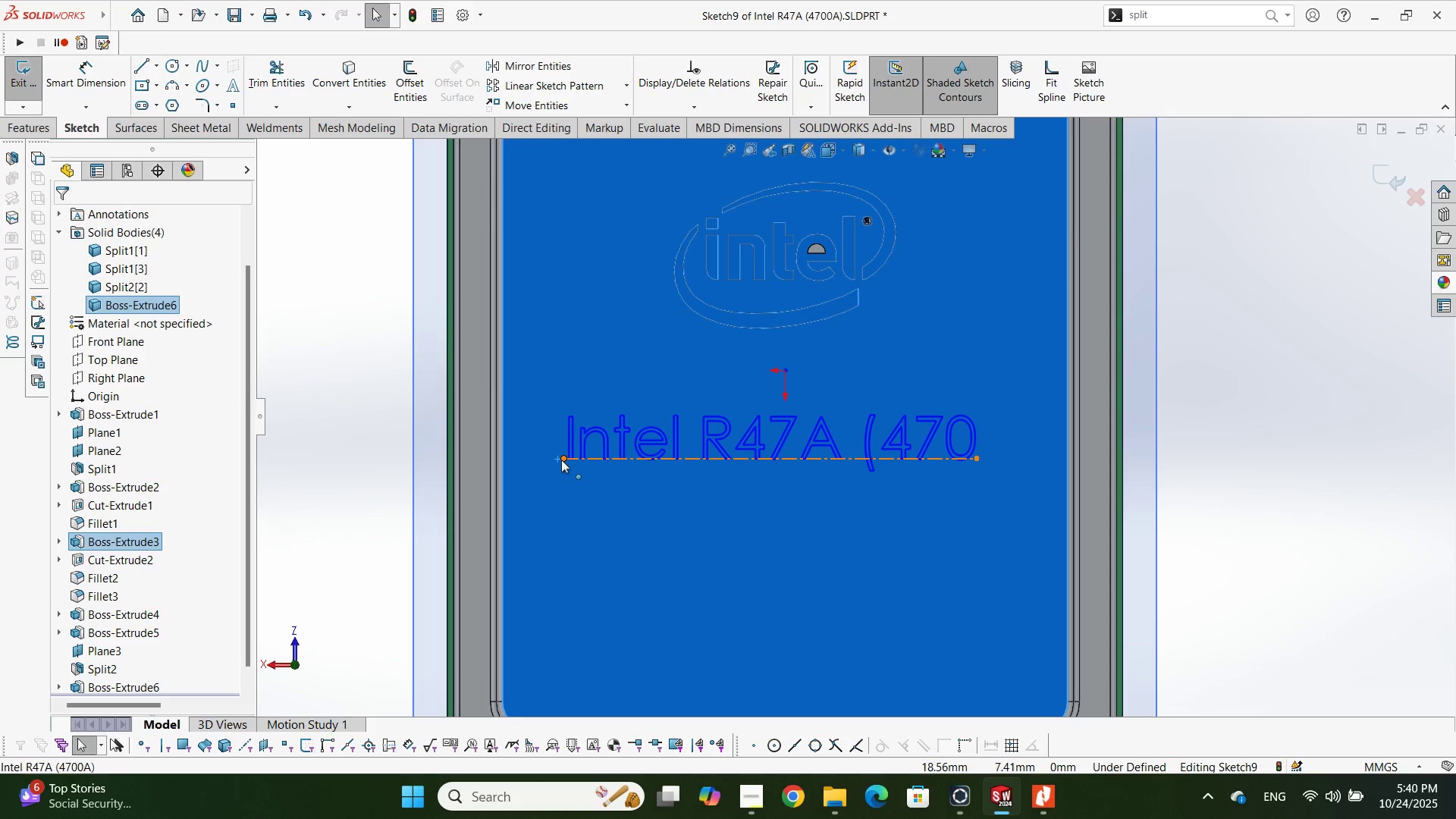 
left_click_drag(start_coordinate=[561, 460], to_coordinate=[515, 447])
 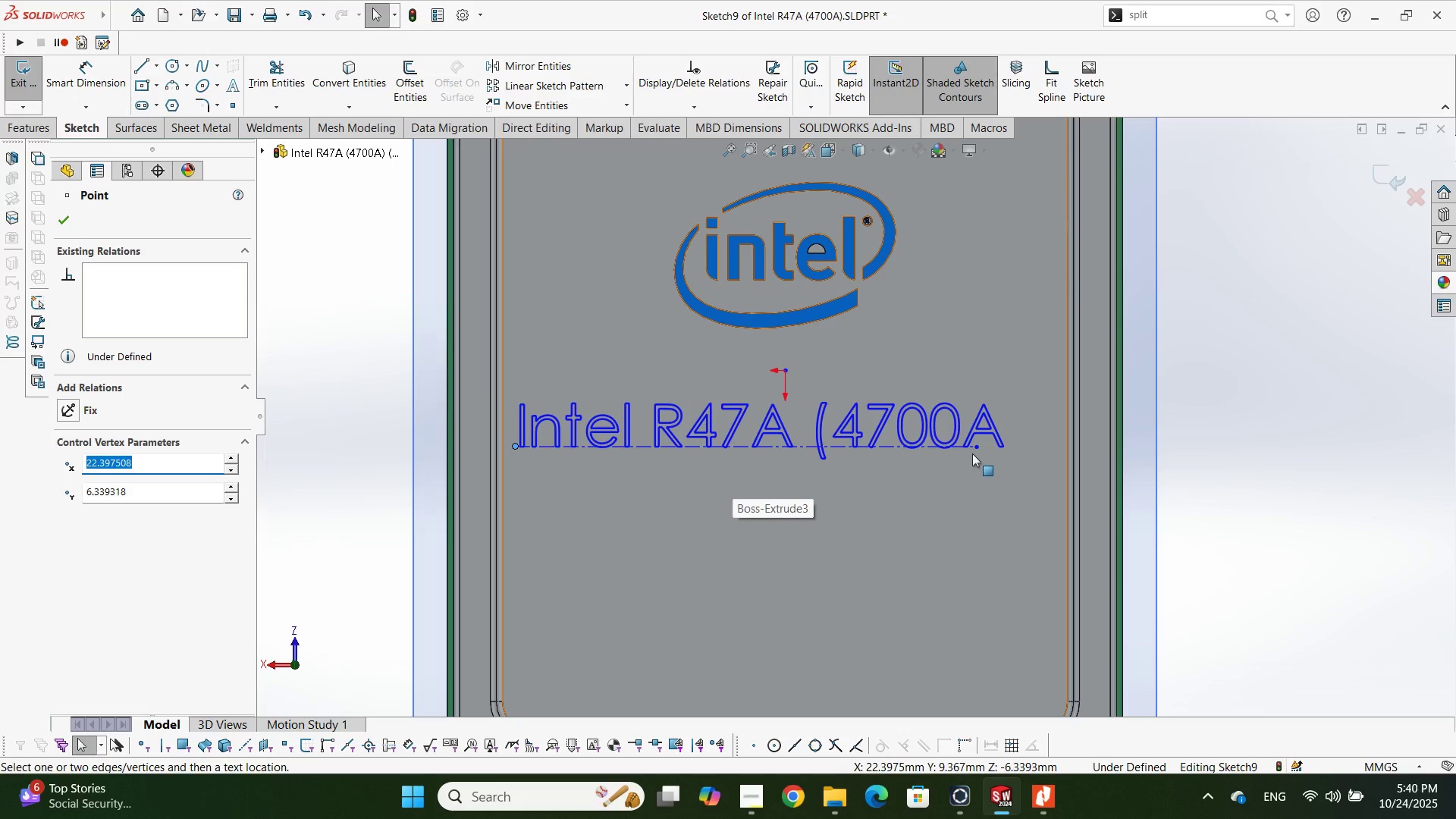 
left_click_drag(start_coordinate=[975, 445], to_coordinate=[1021, 458])
 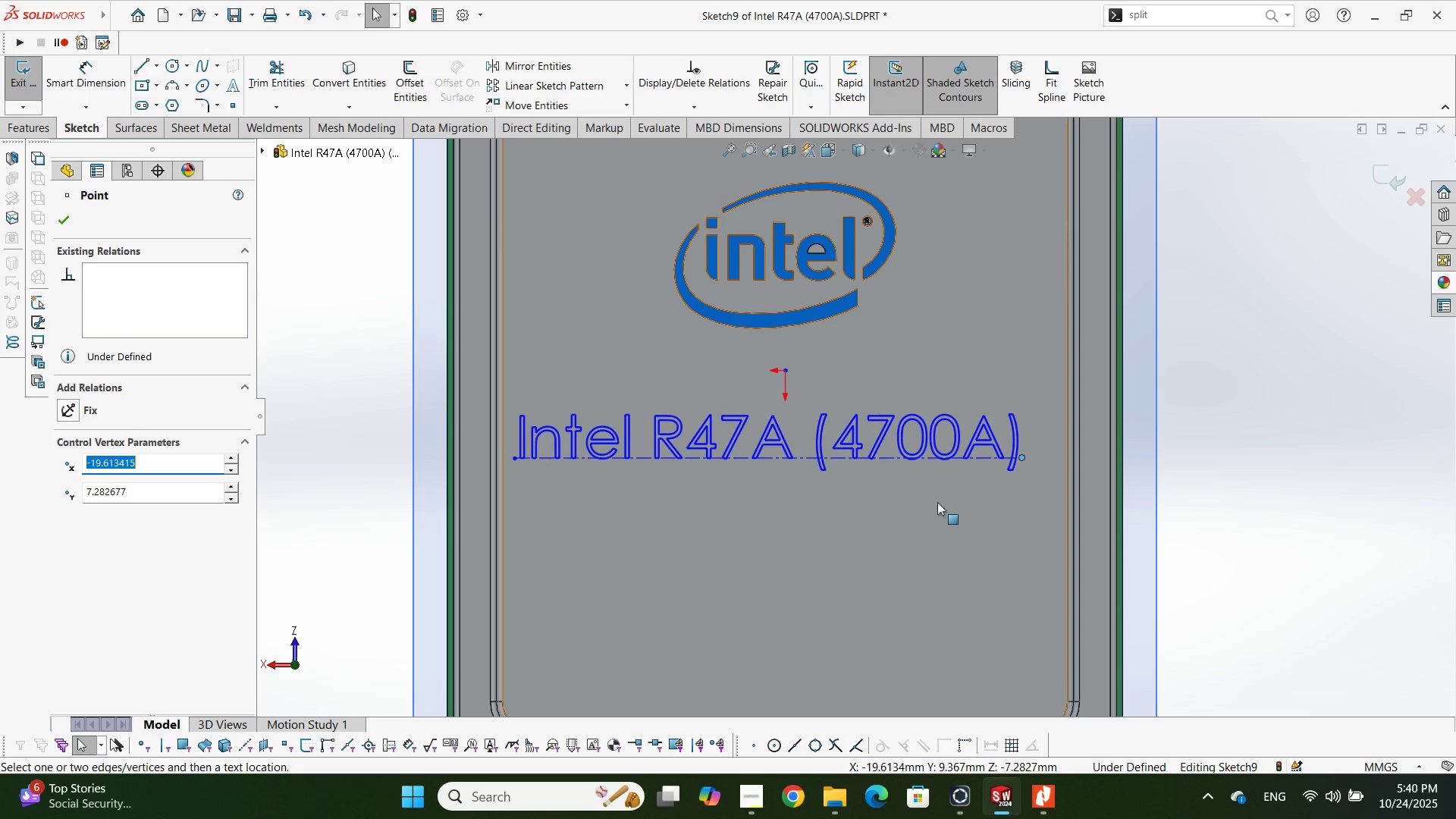 
left_click([927, 504])
 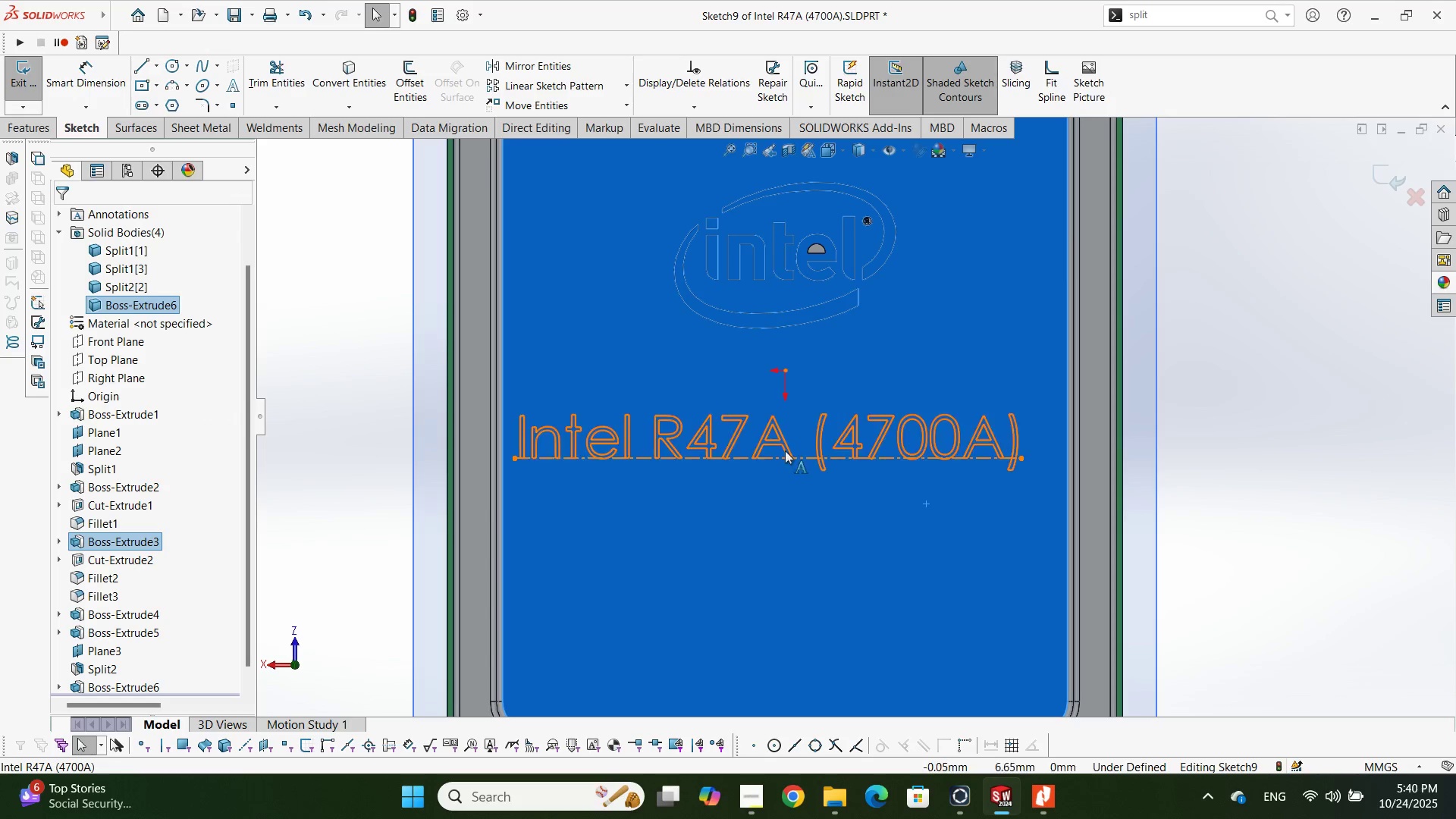 
left_click_drag(start_coordinate=[785, 450], to_coordinate=[810, 406])
 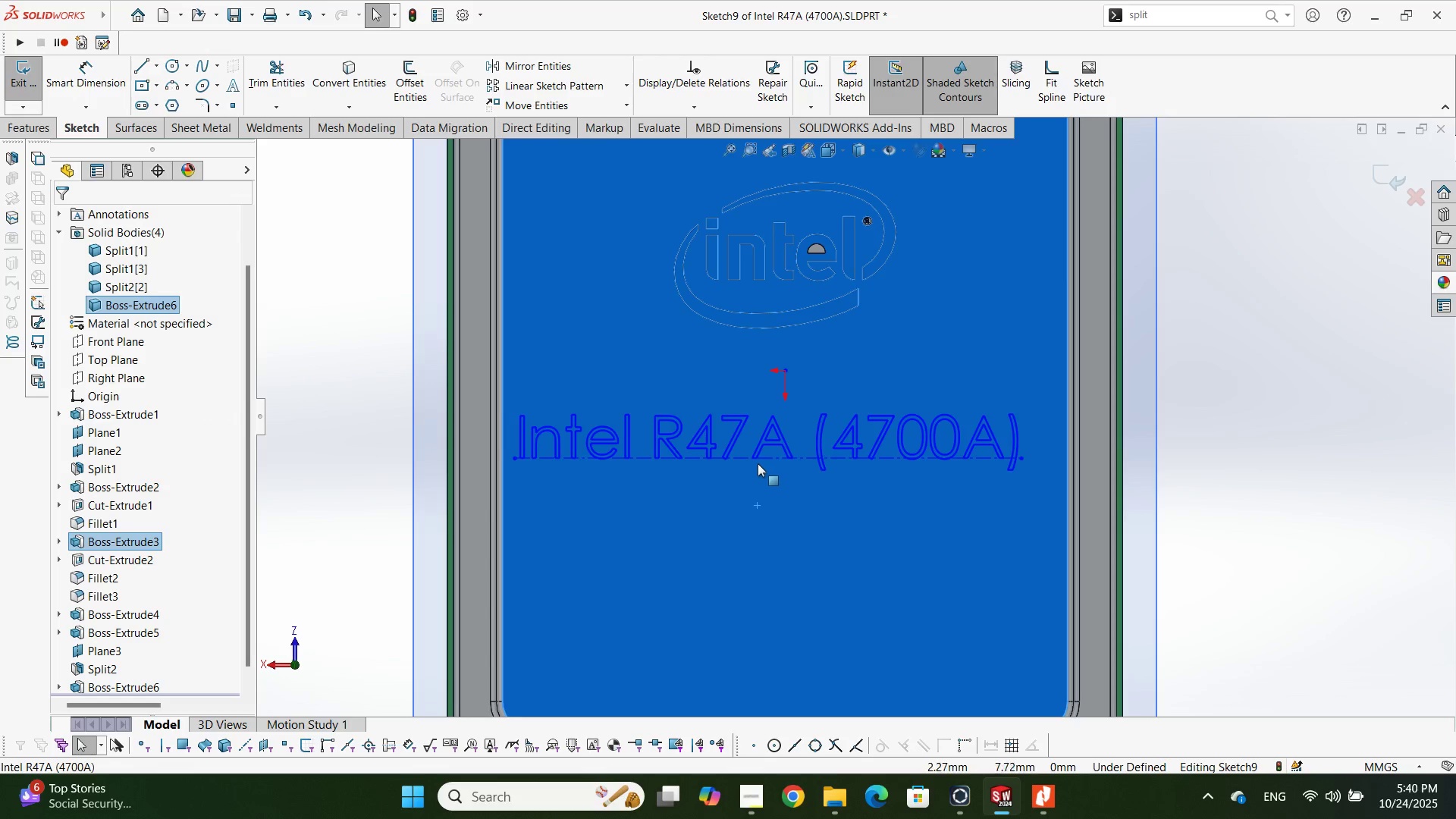 
left_click_drag(start_coordinate=[744, 460], to_coordinate=[769, 416])
 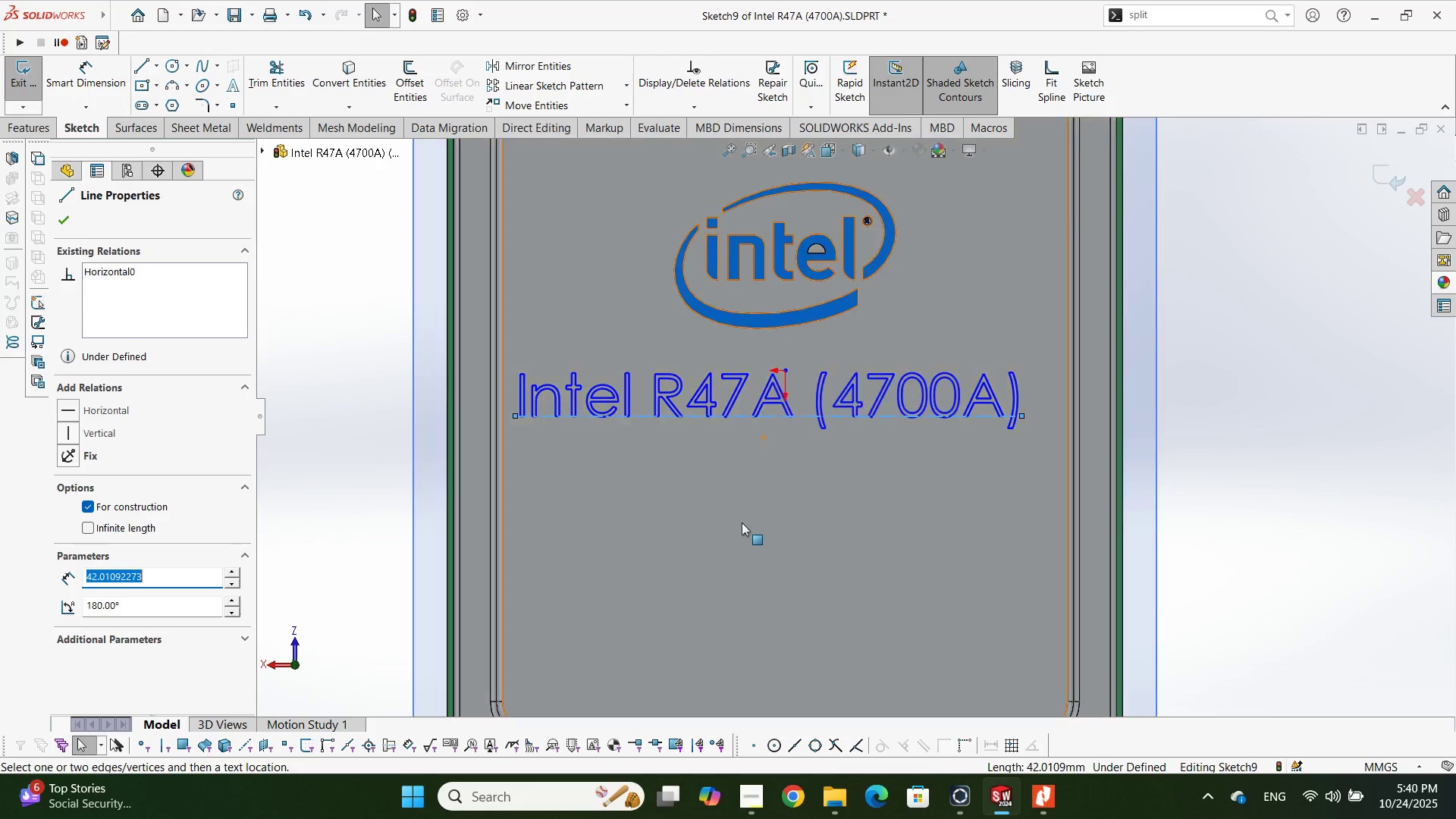 
left_click([742, 522])
 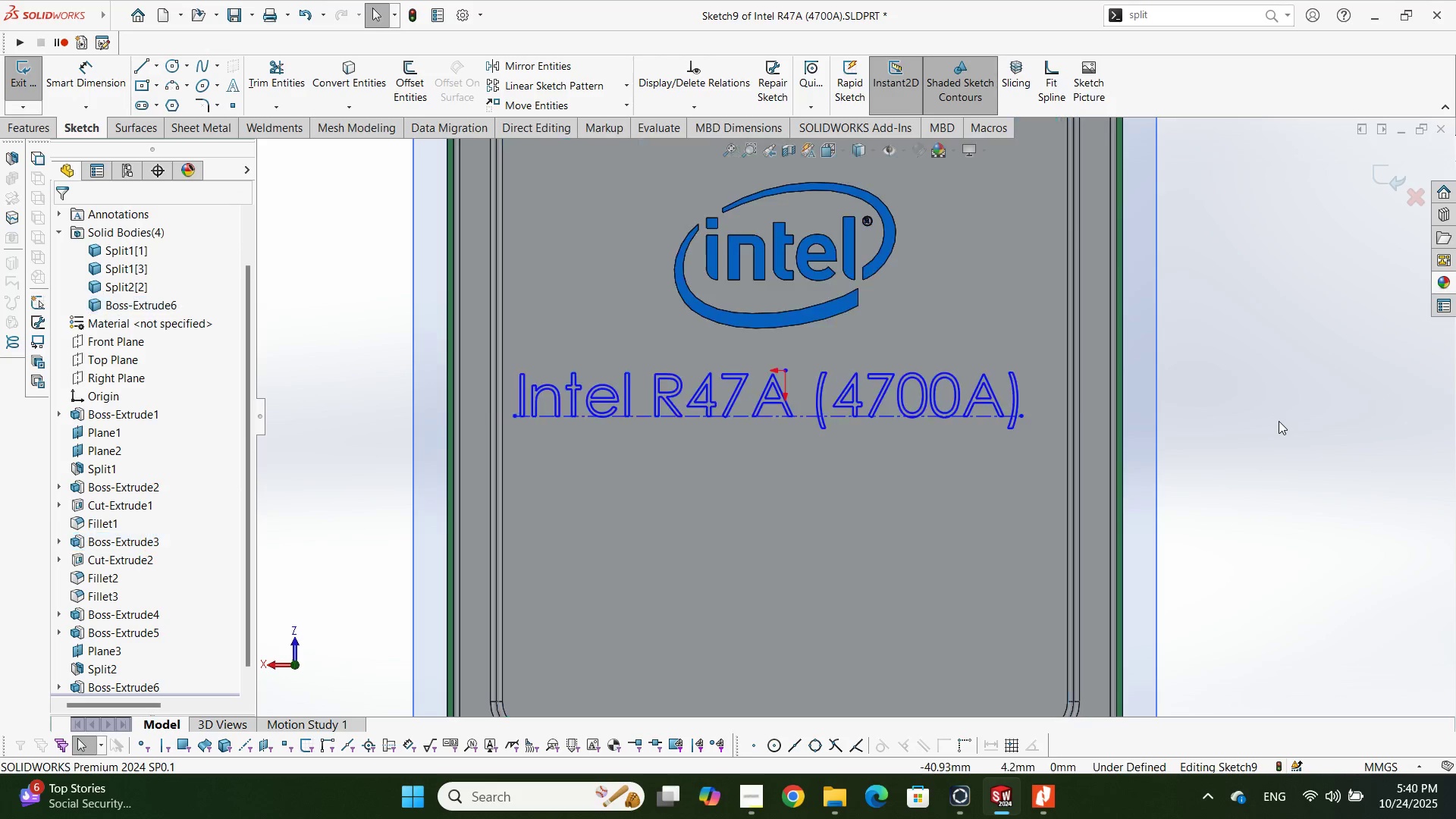 
scroll: coordinate [934, 344], scroll_direction: up, amount: 1.0
 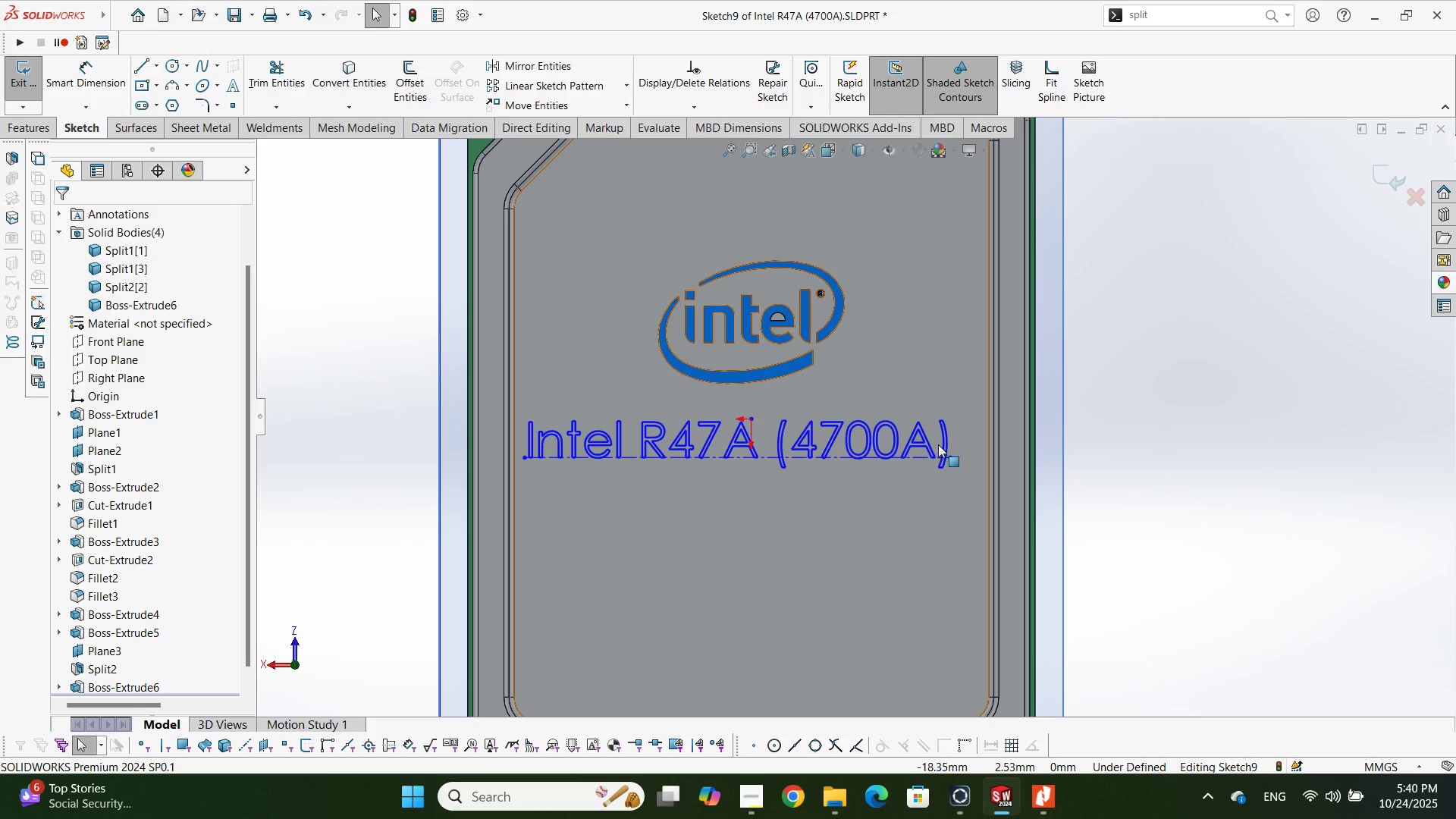 
left_click_drag(start_coordinate=[951, 461], to_coordinate=[980, 454])
 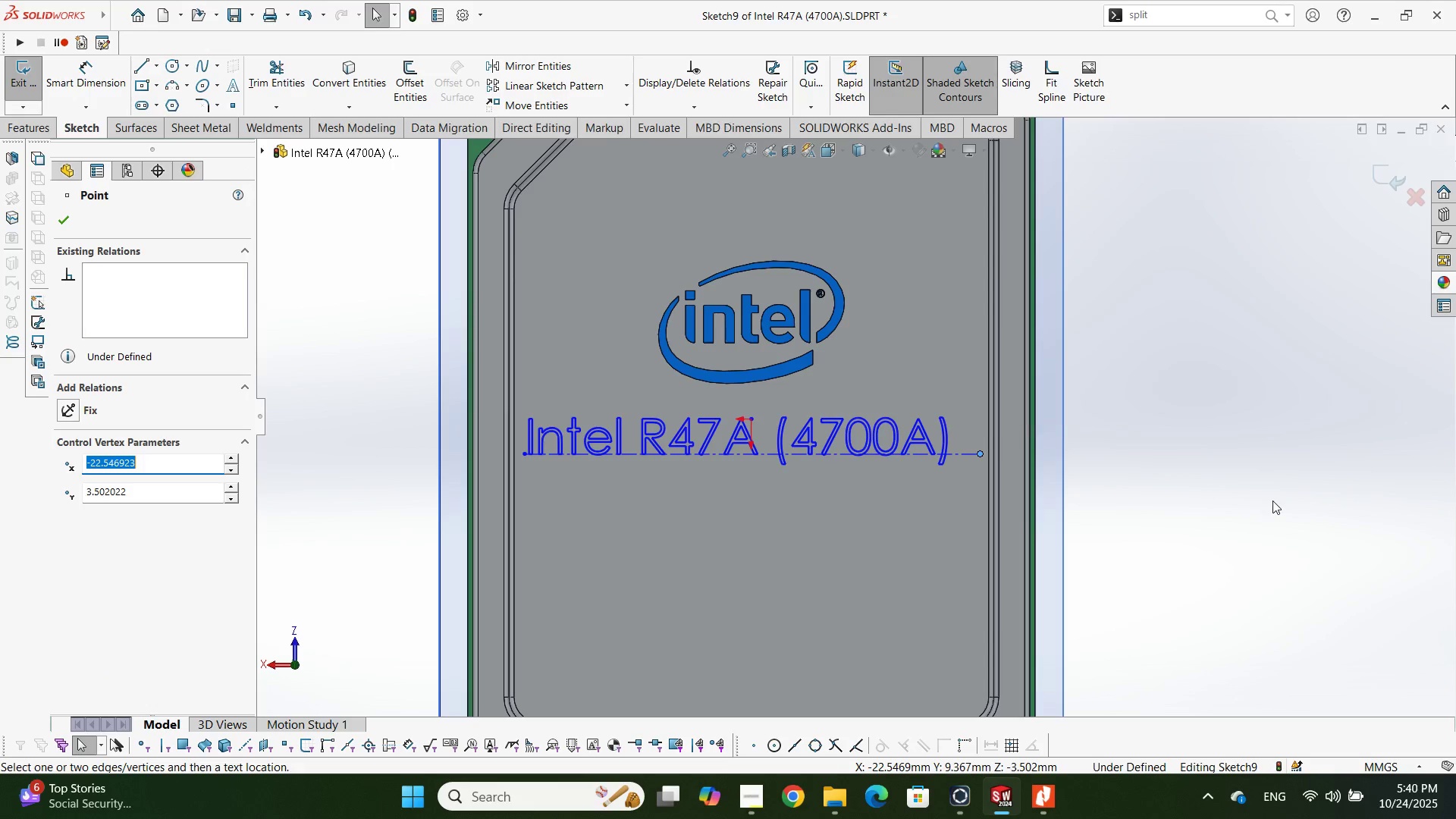 
left_click([1272, 500])
 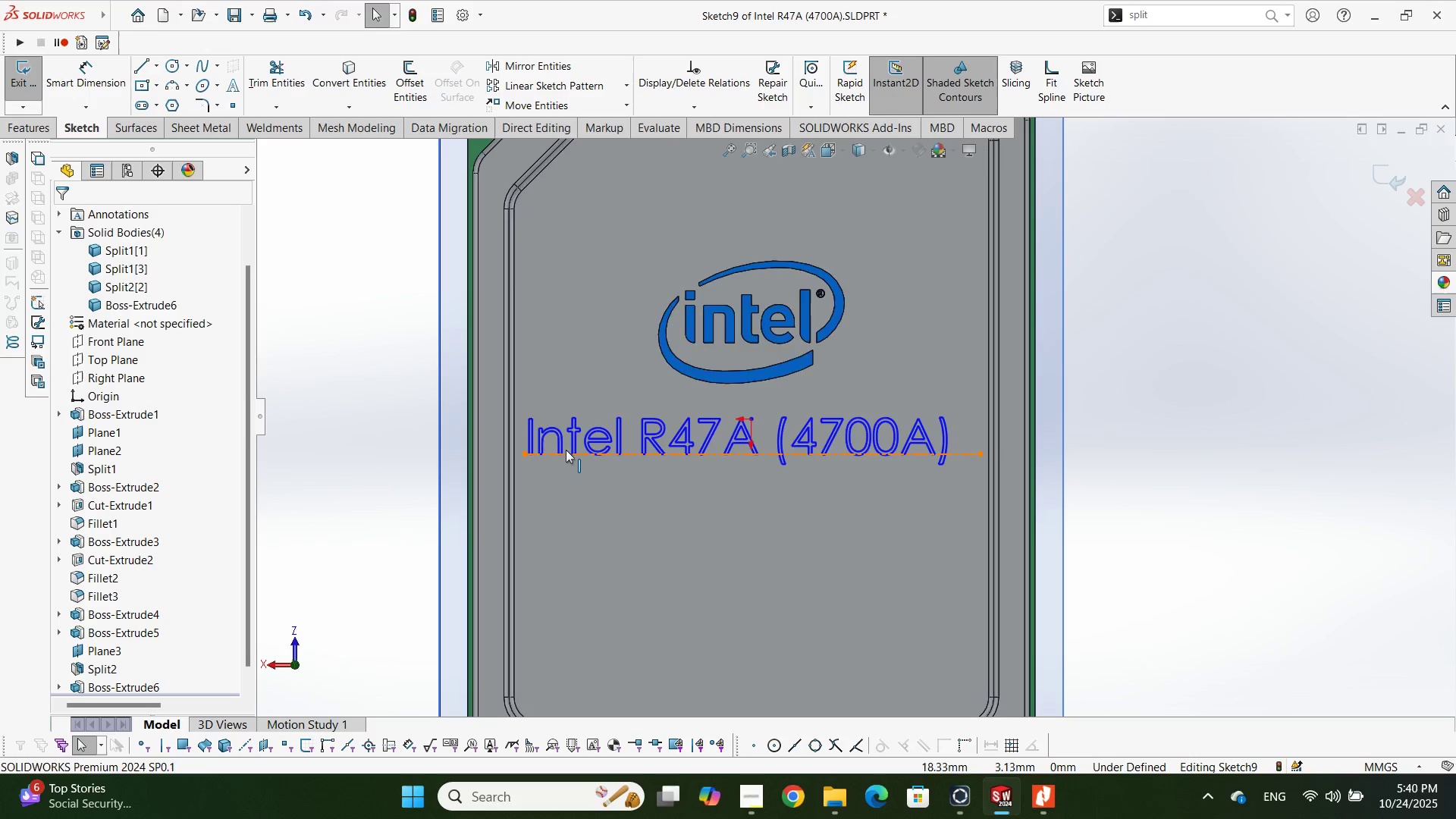 
double_click([566, 450])
 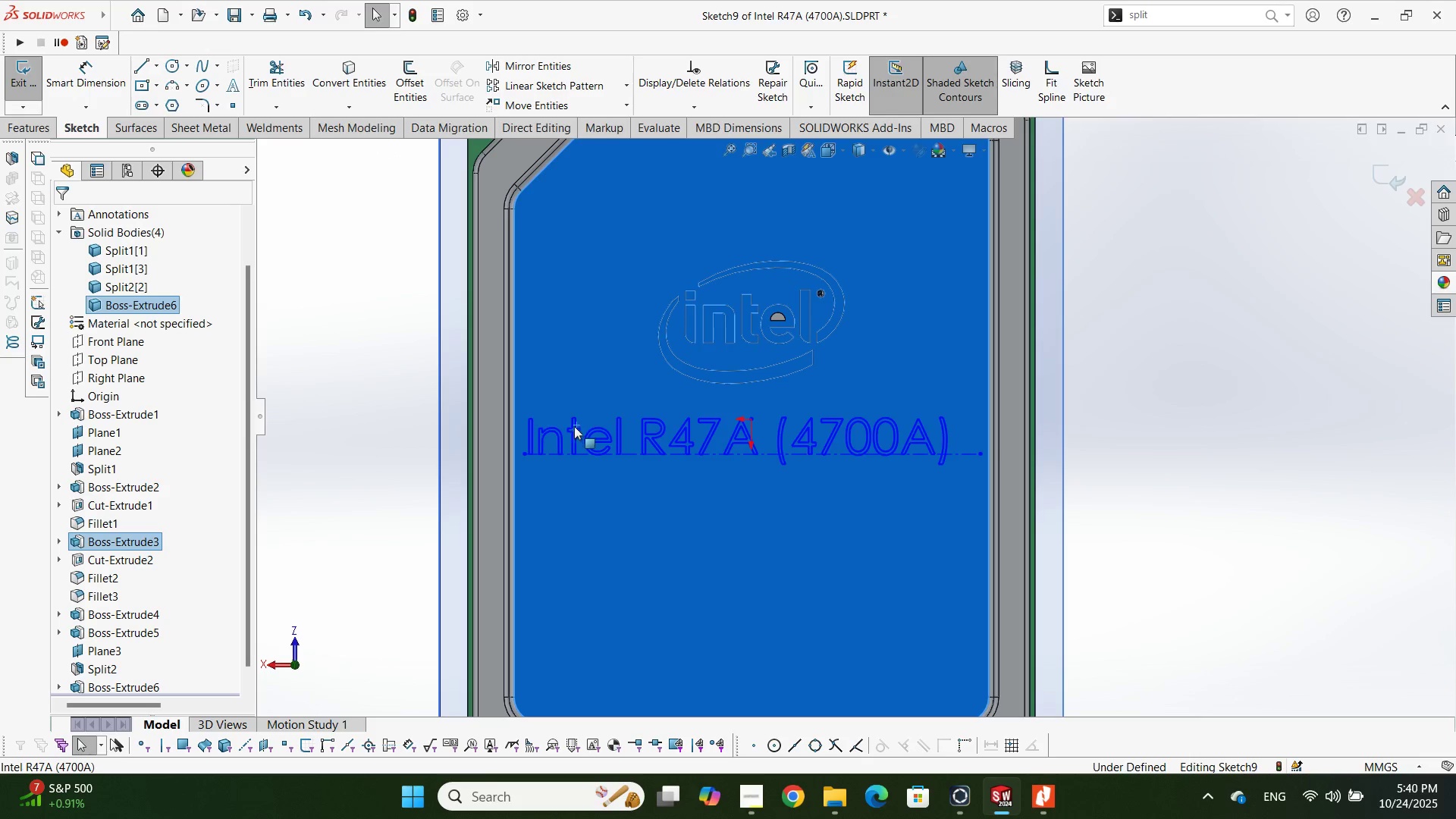 
double_click([573, 427])
 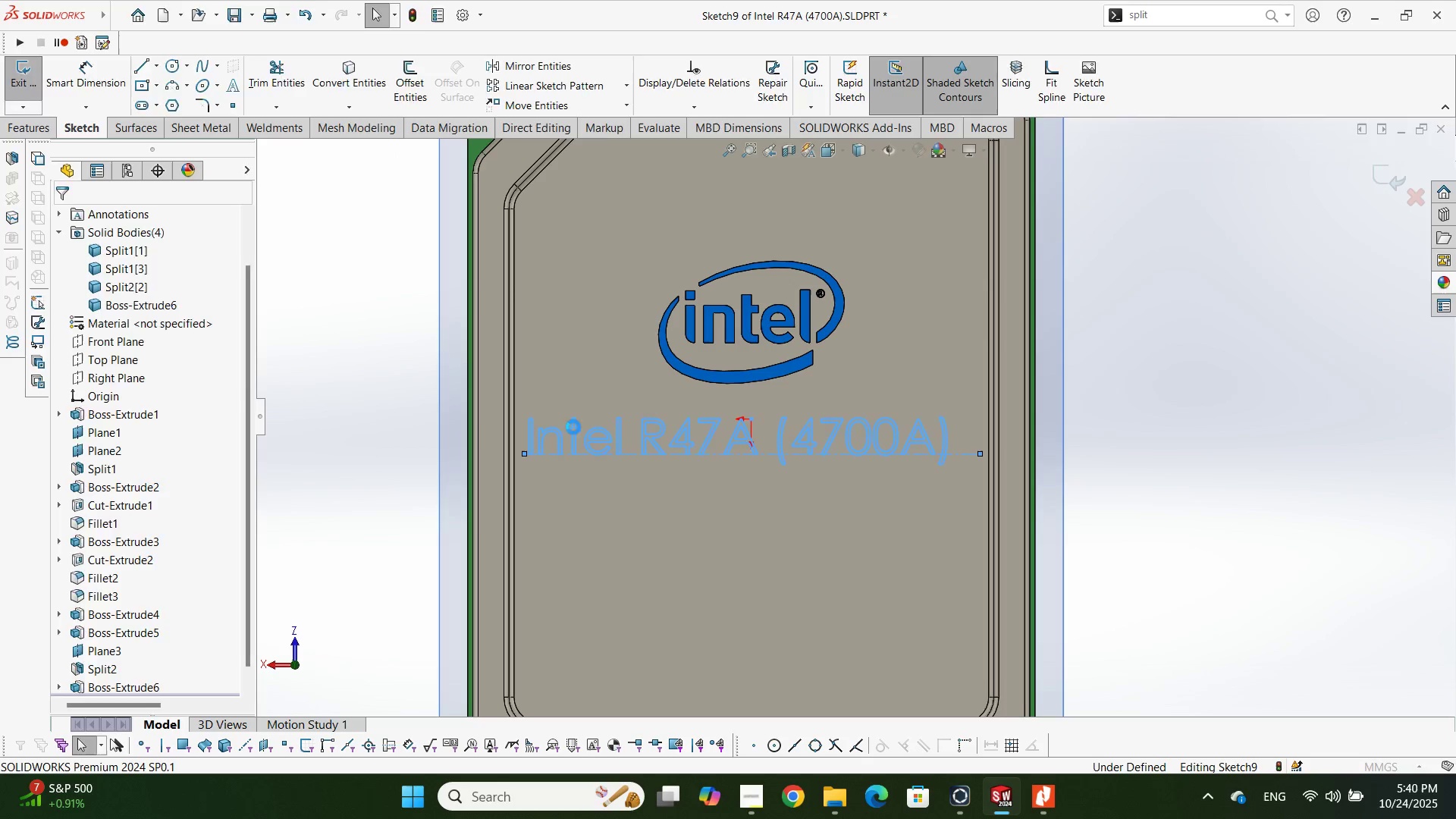 
triple_click([573, 427])
 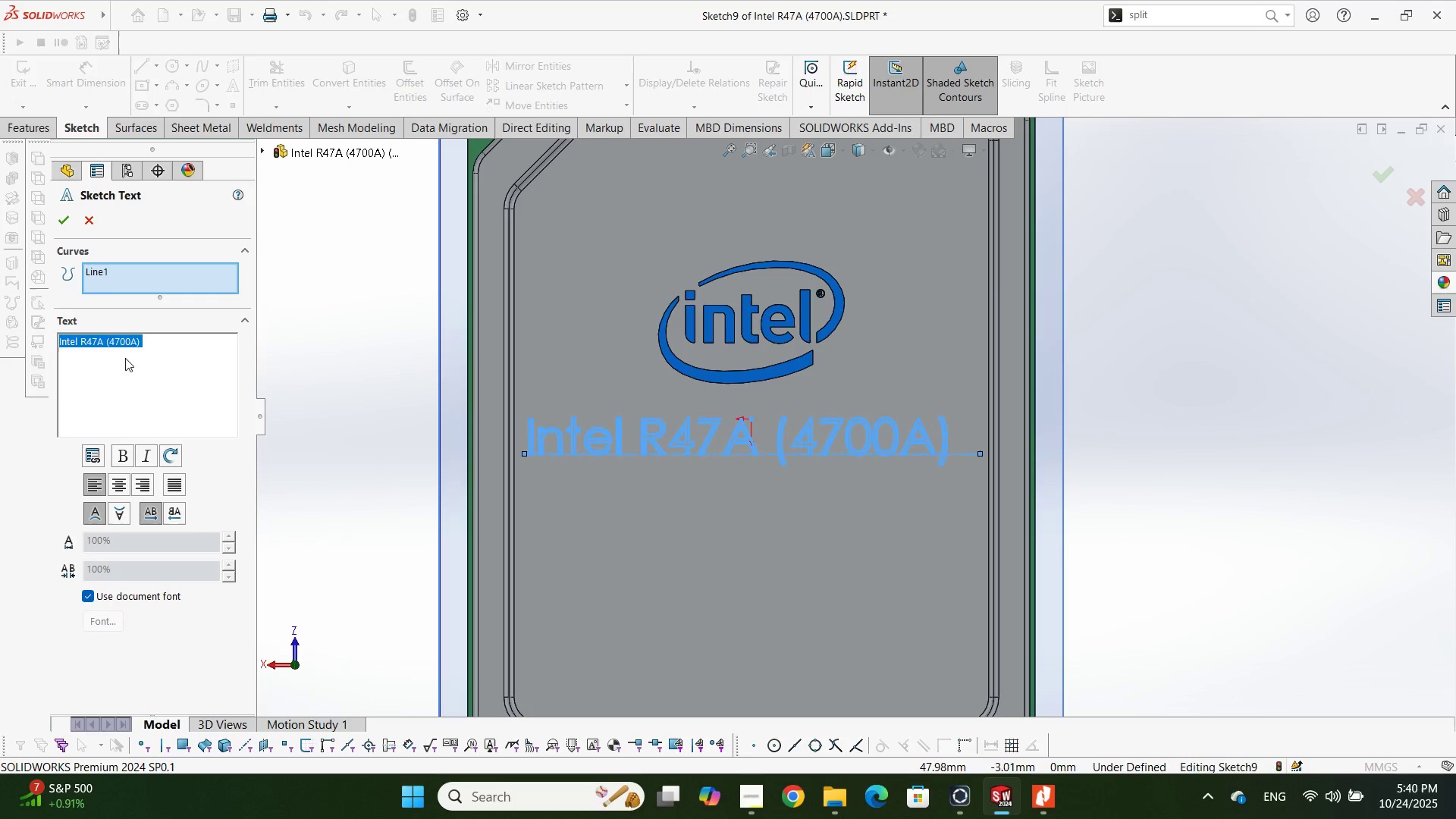 
left_click([117, 356])
 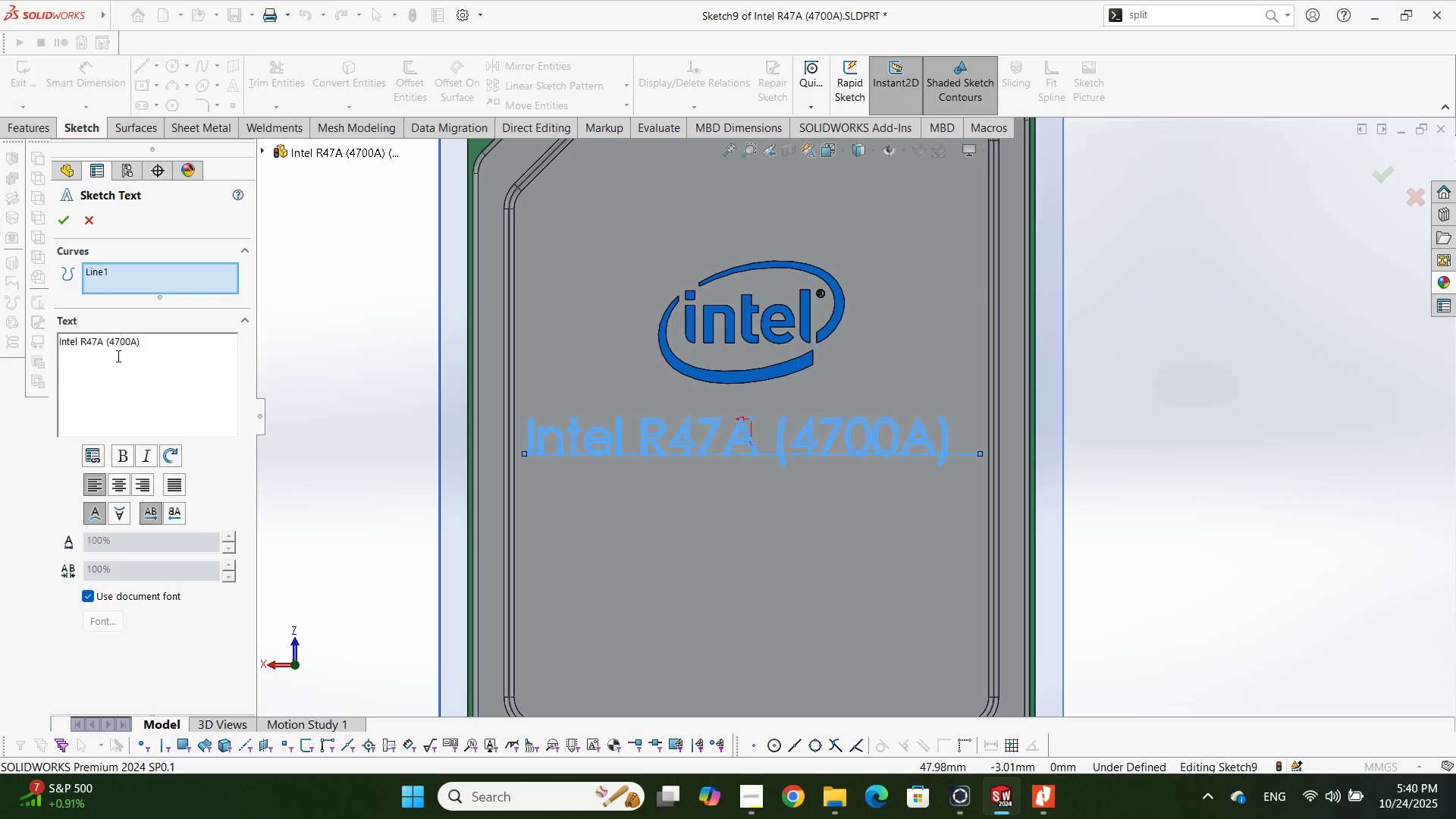 
hold_key(key=ArrowLeft, duration=0.86)
 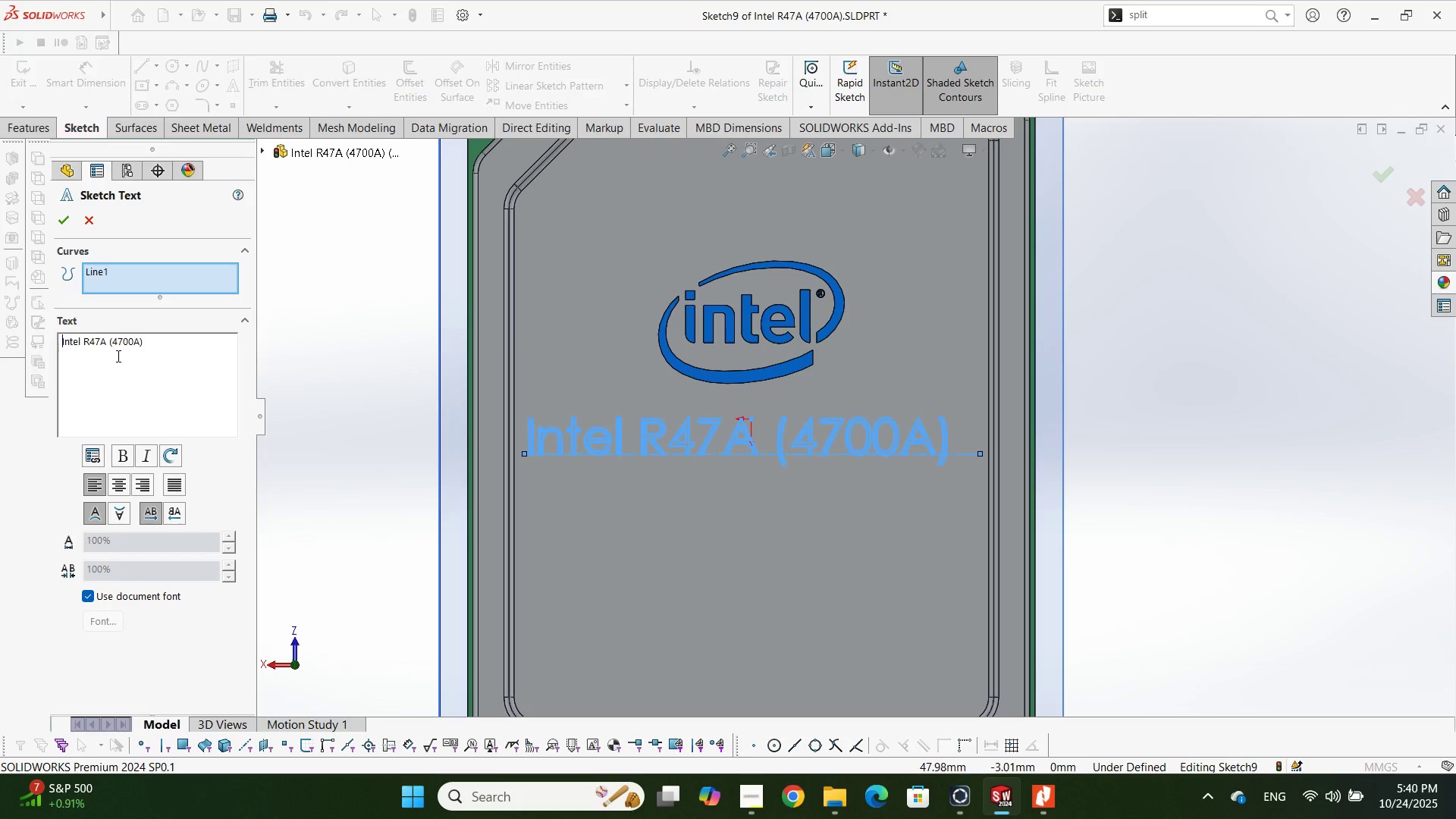 
key(Space)
 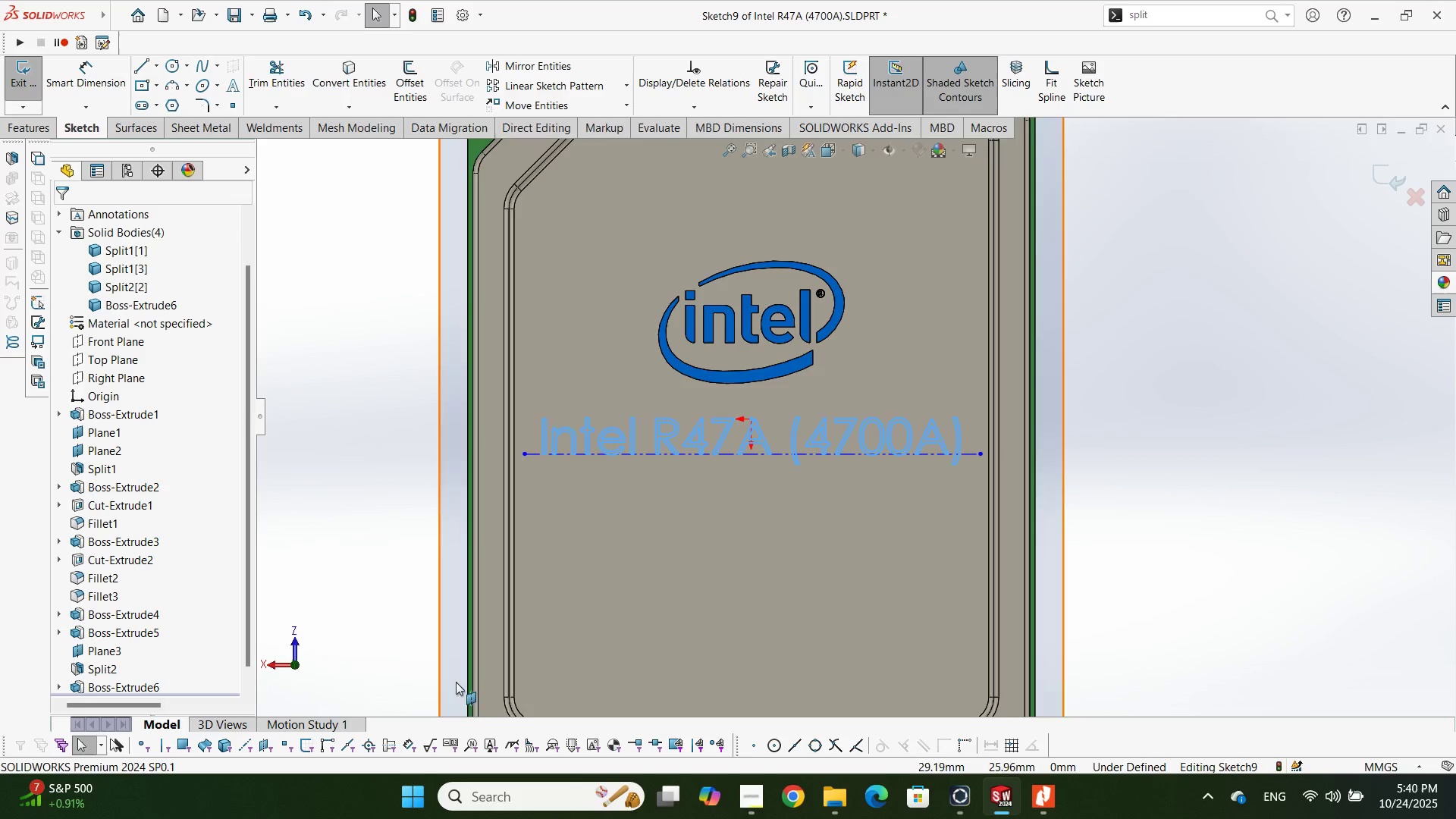 
left_click([753, 805])